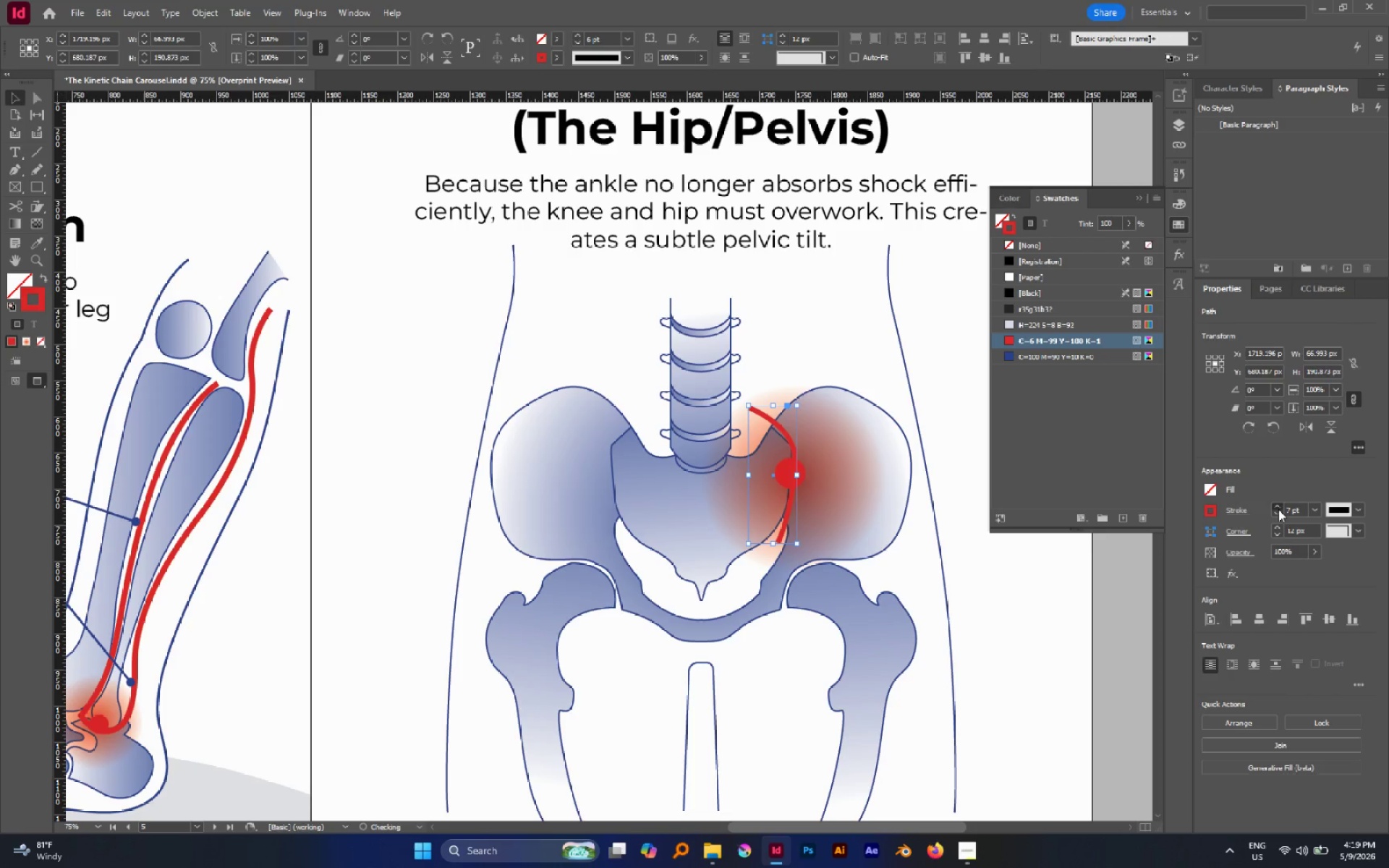 
triple_click([1278, 509])
 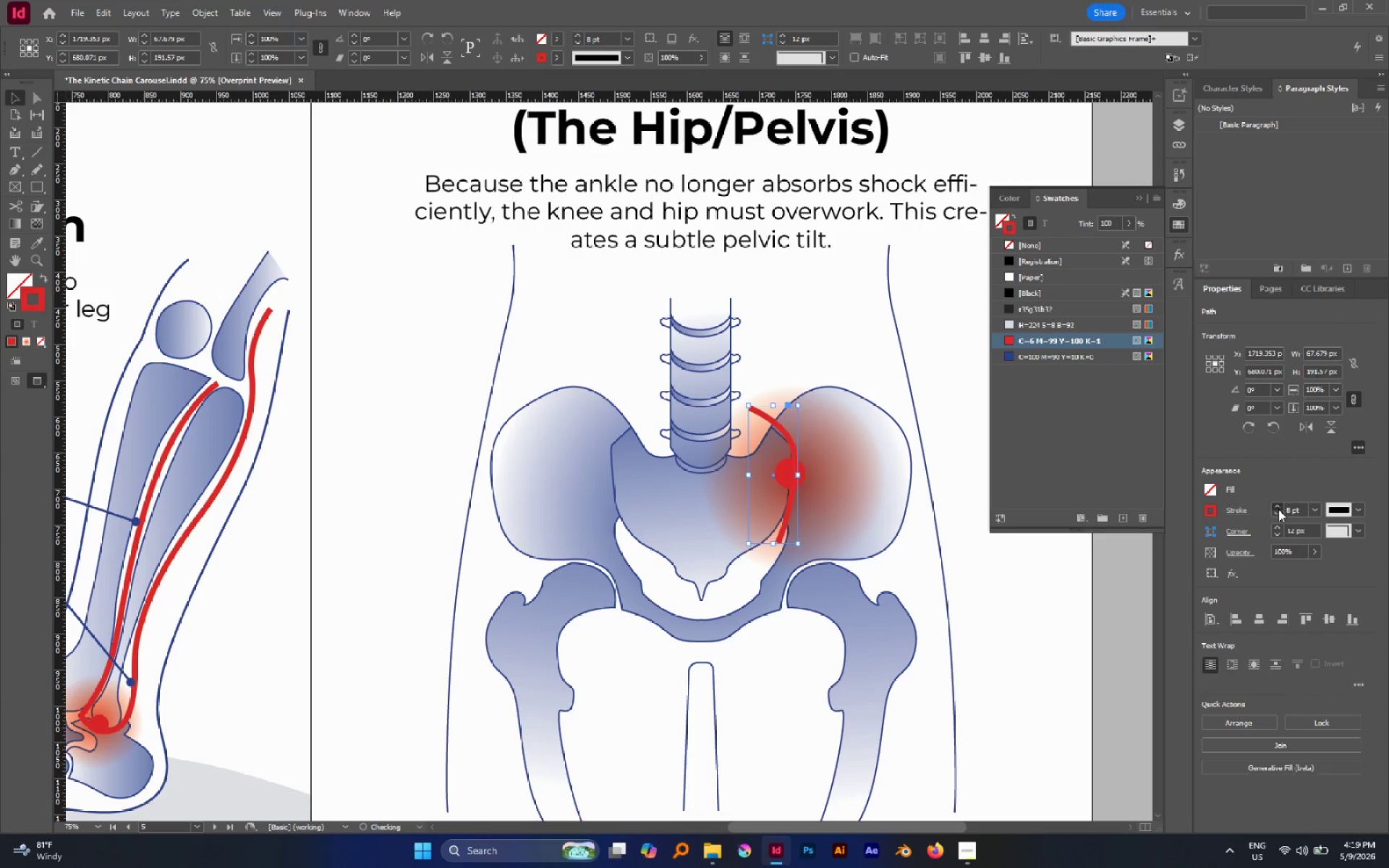 
triple_click([1278, 509])
 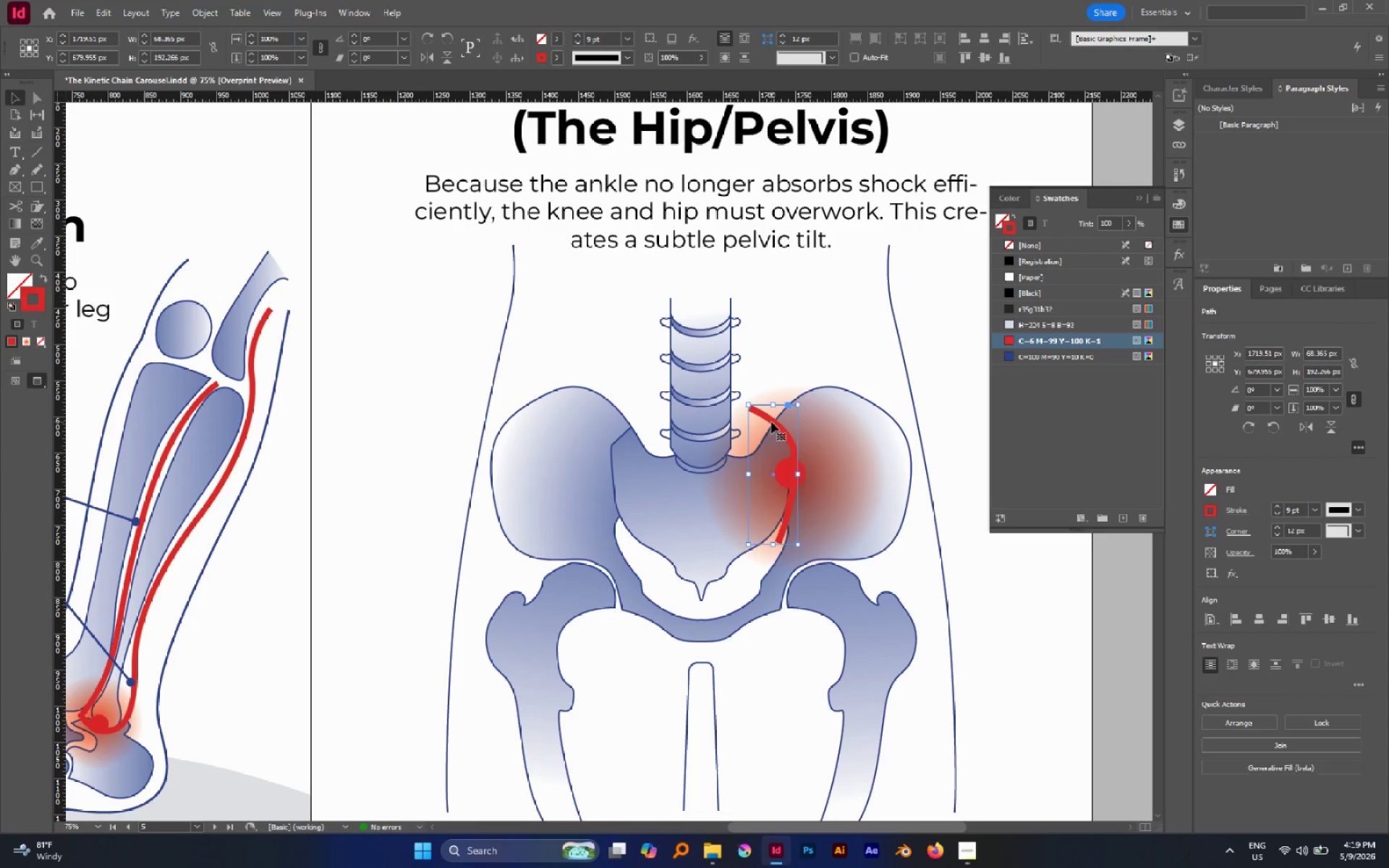 
left_click_drag(start_coordinate=[770, 421], to_coordinate=[770, 425])
 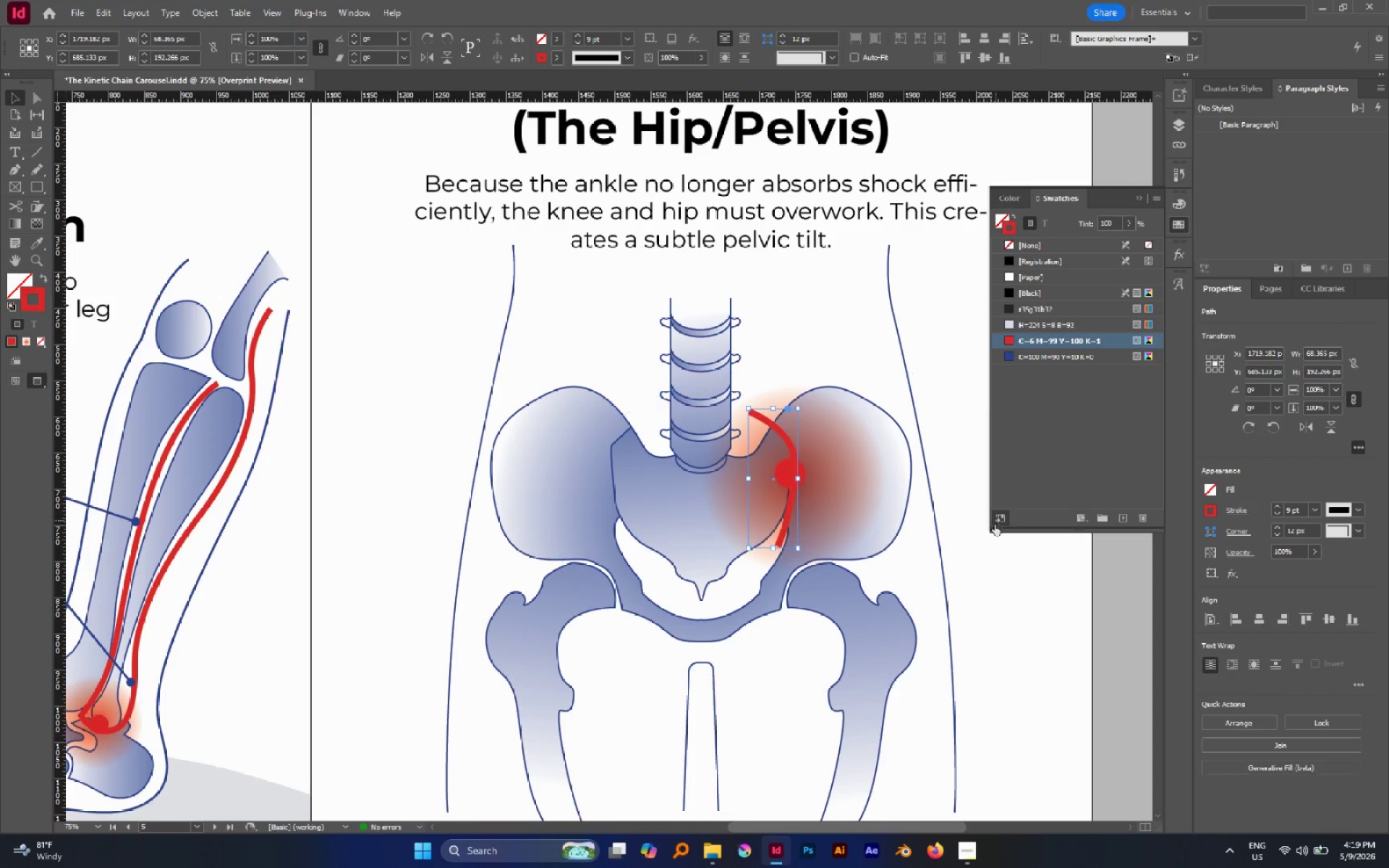 
left_click([1103, 643])
 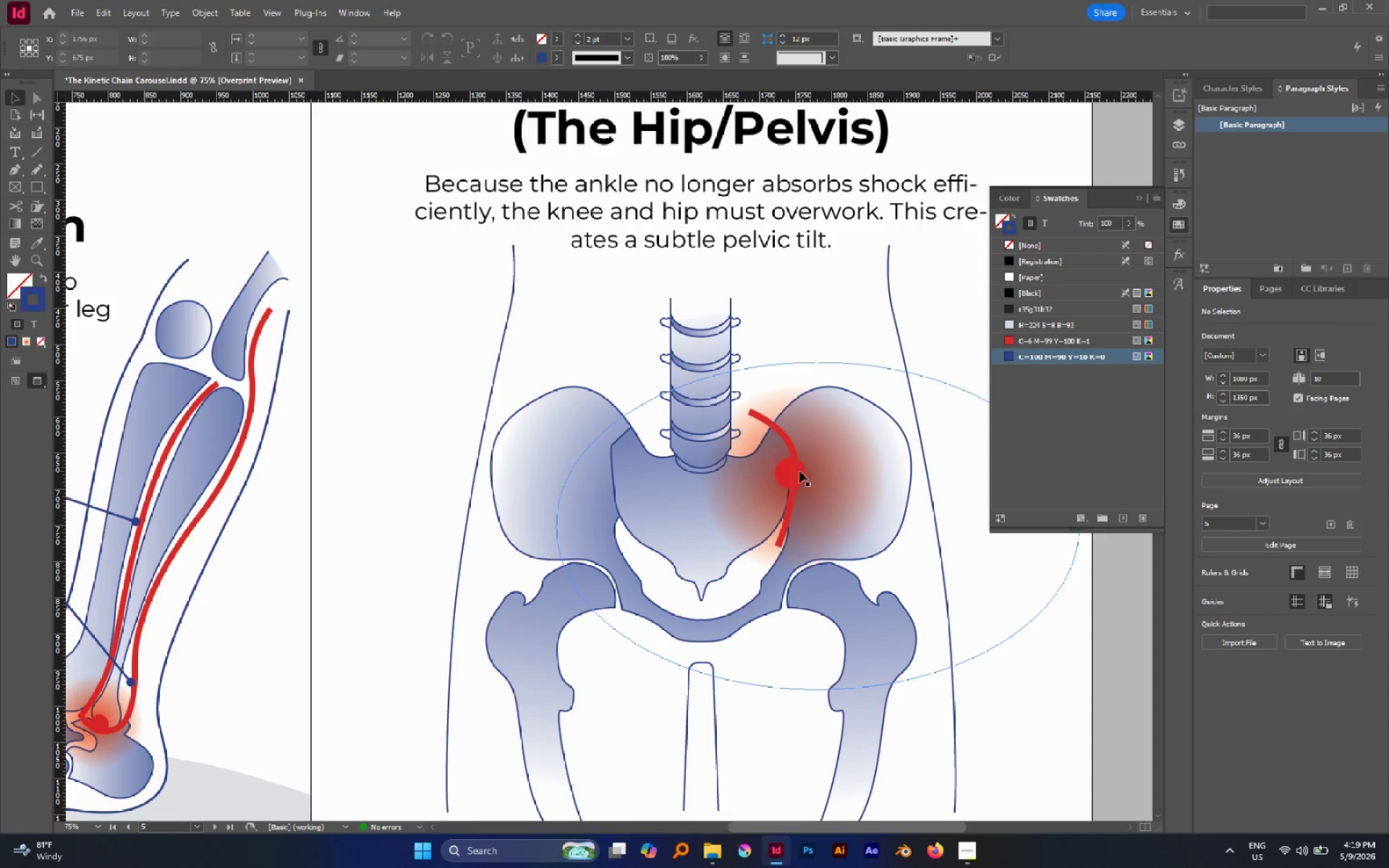 
left_click([789, 473])
 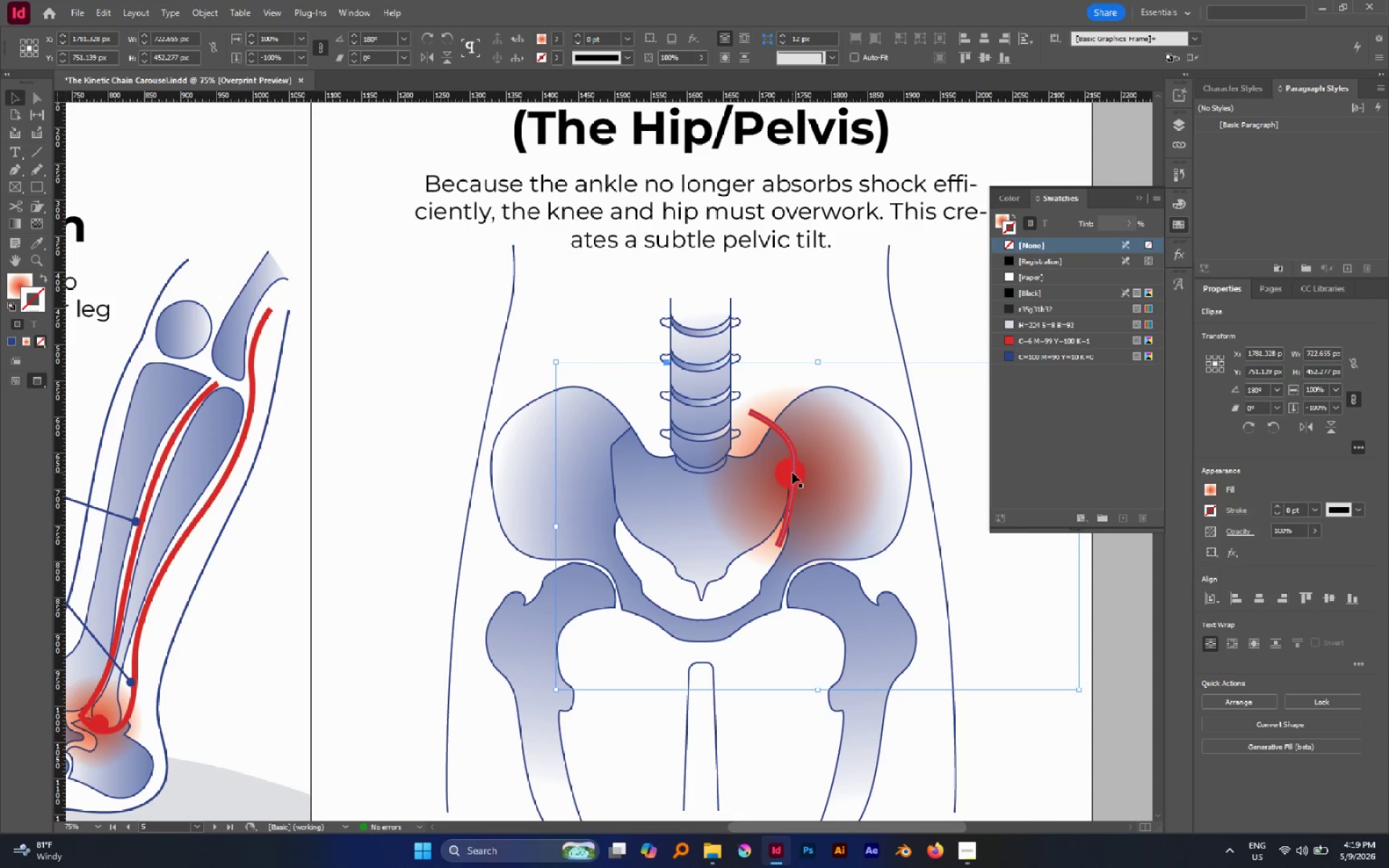 
left_click([792, 472])
 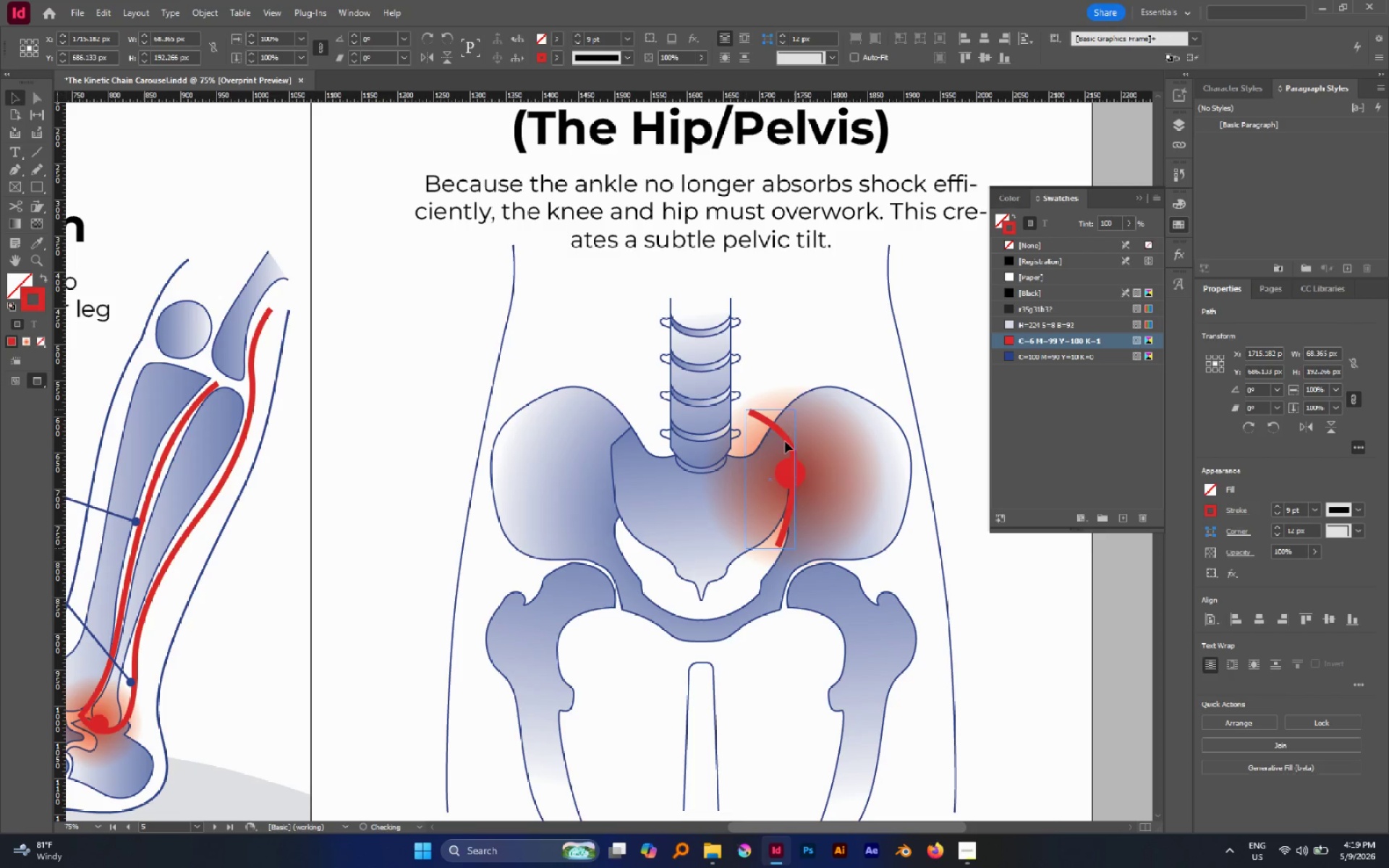 
left_click_drag(start_coordinate=[785, 441], to_coordinate=[788, 448])
 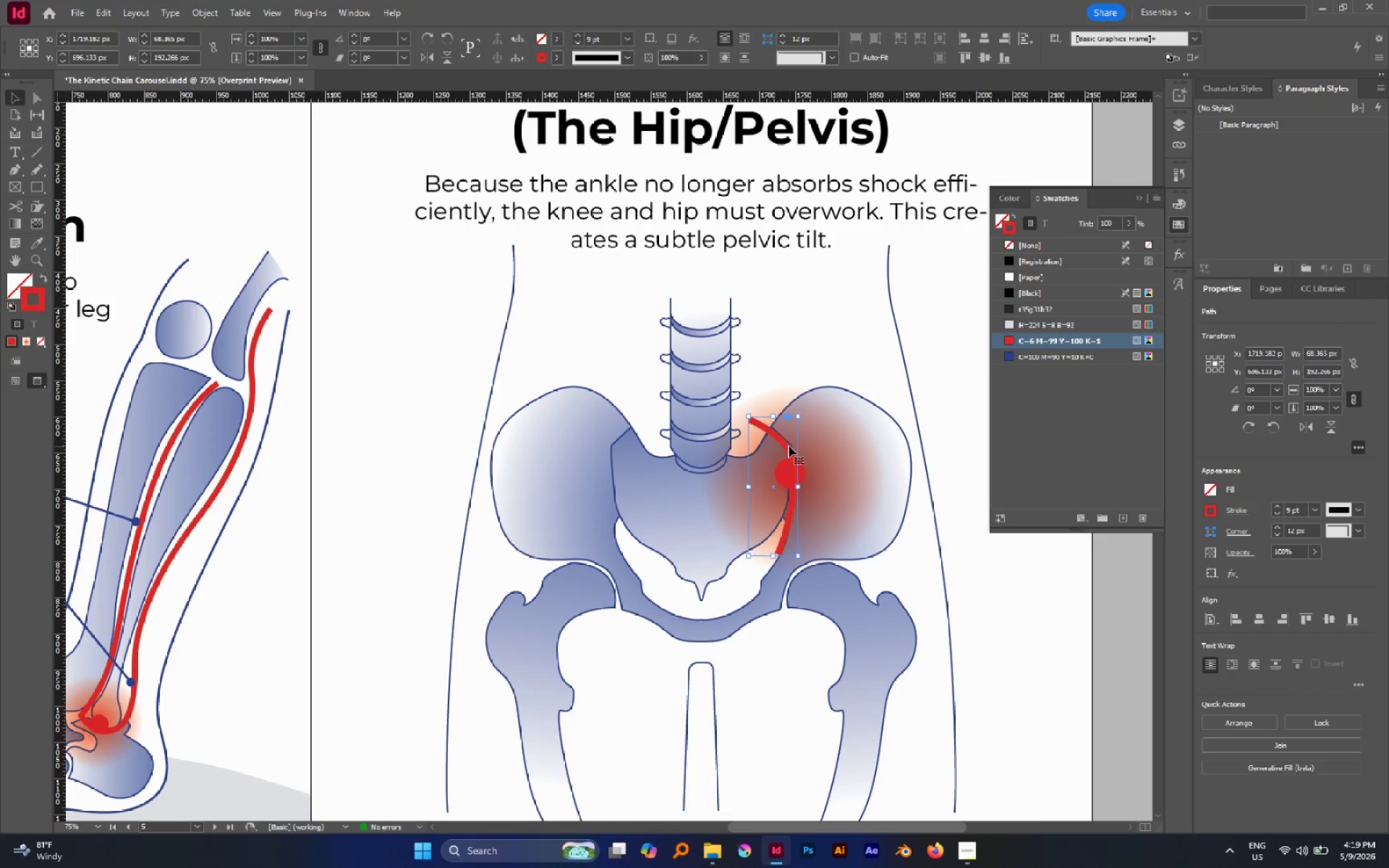 
left_click_drag(start_coordinate=[789, 445], to_coordinate=[782, 441])
 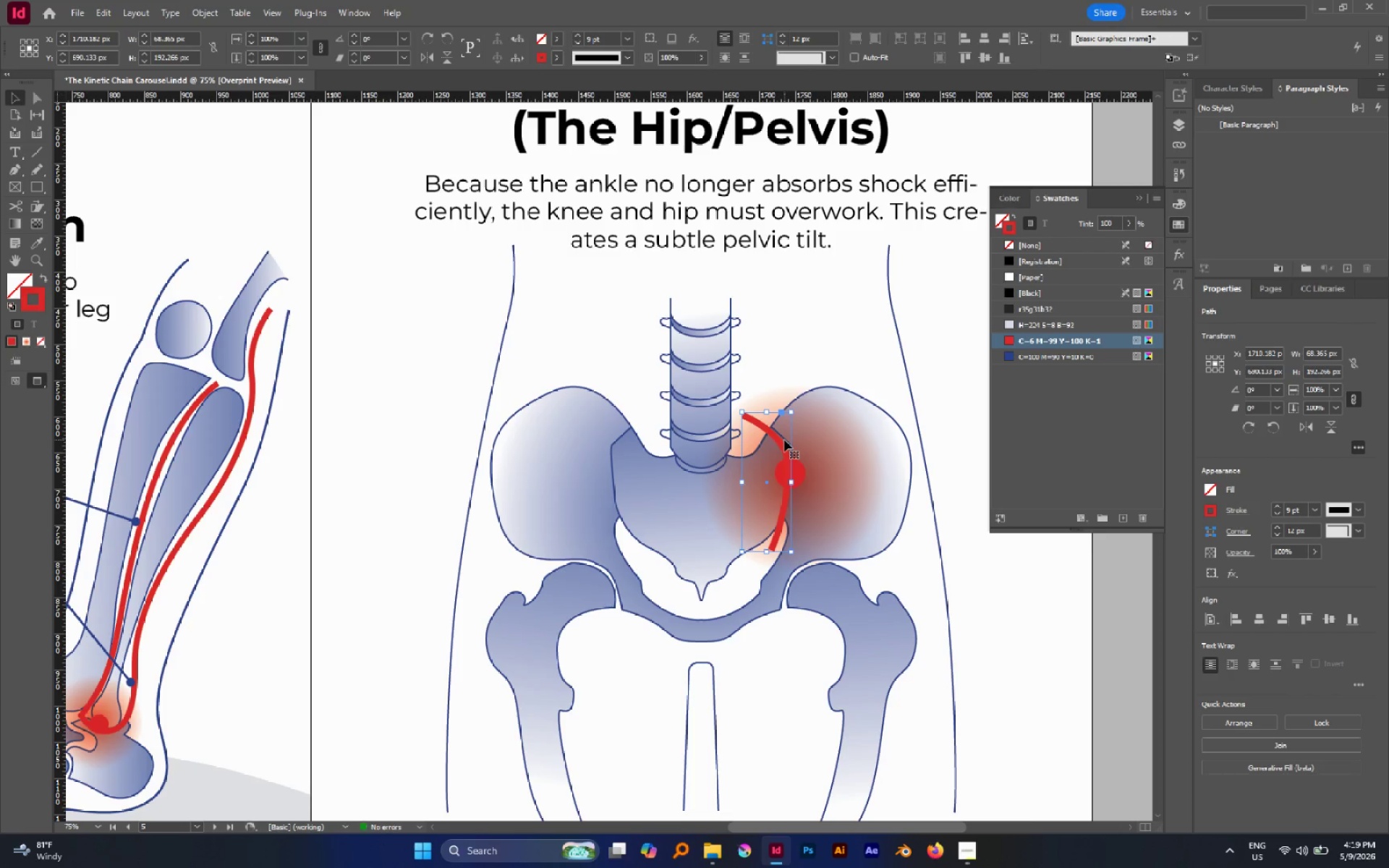 
left_click_drag(start_coordinate=[784, 440], to_coordinate=[788, 441])
 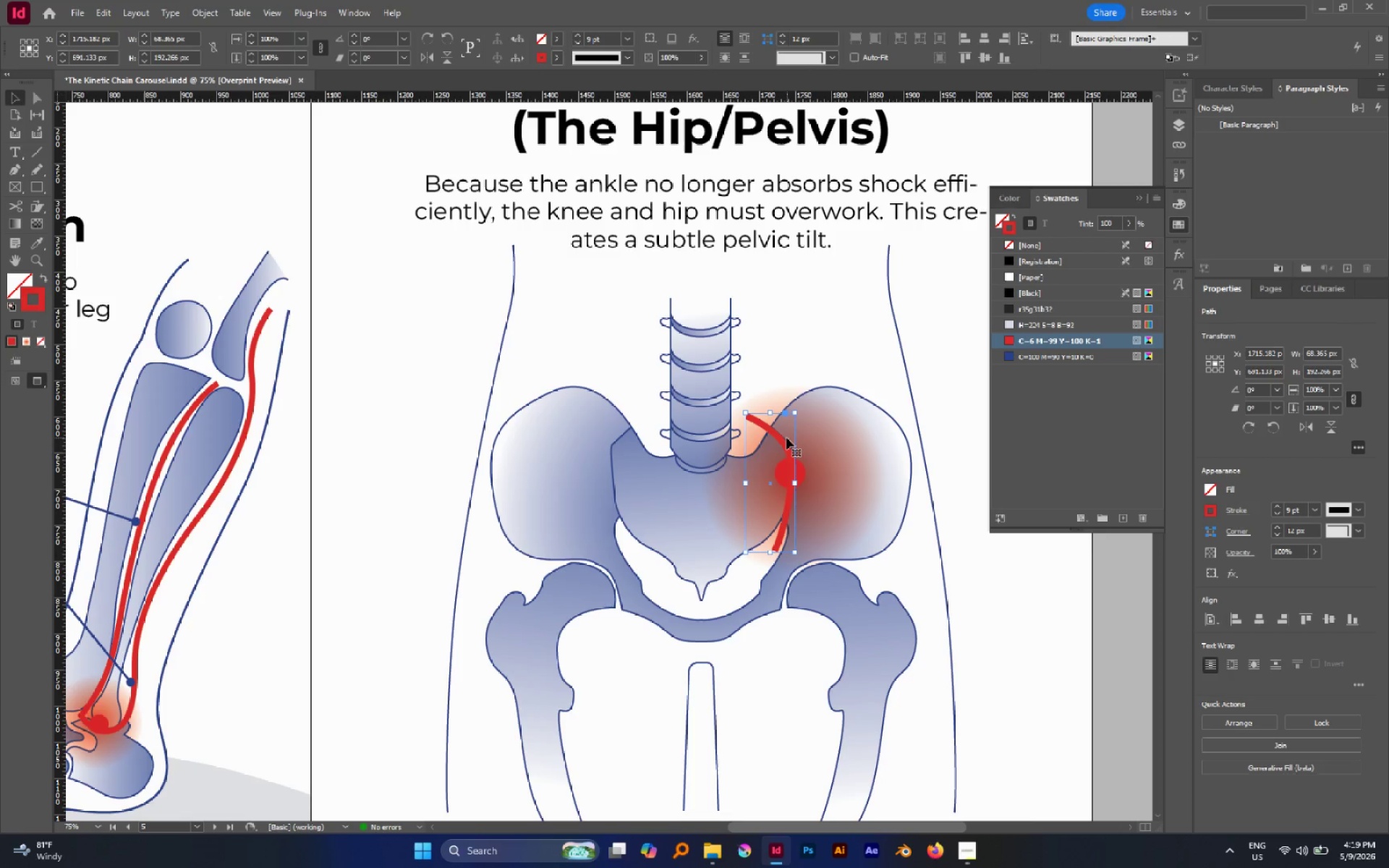 
left_click_drag(start_coordinate=[785, 439], to_coordinate=[790, 441])
 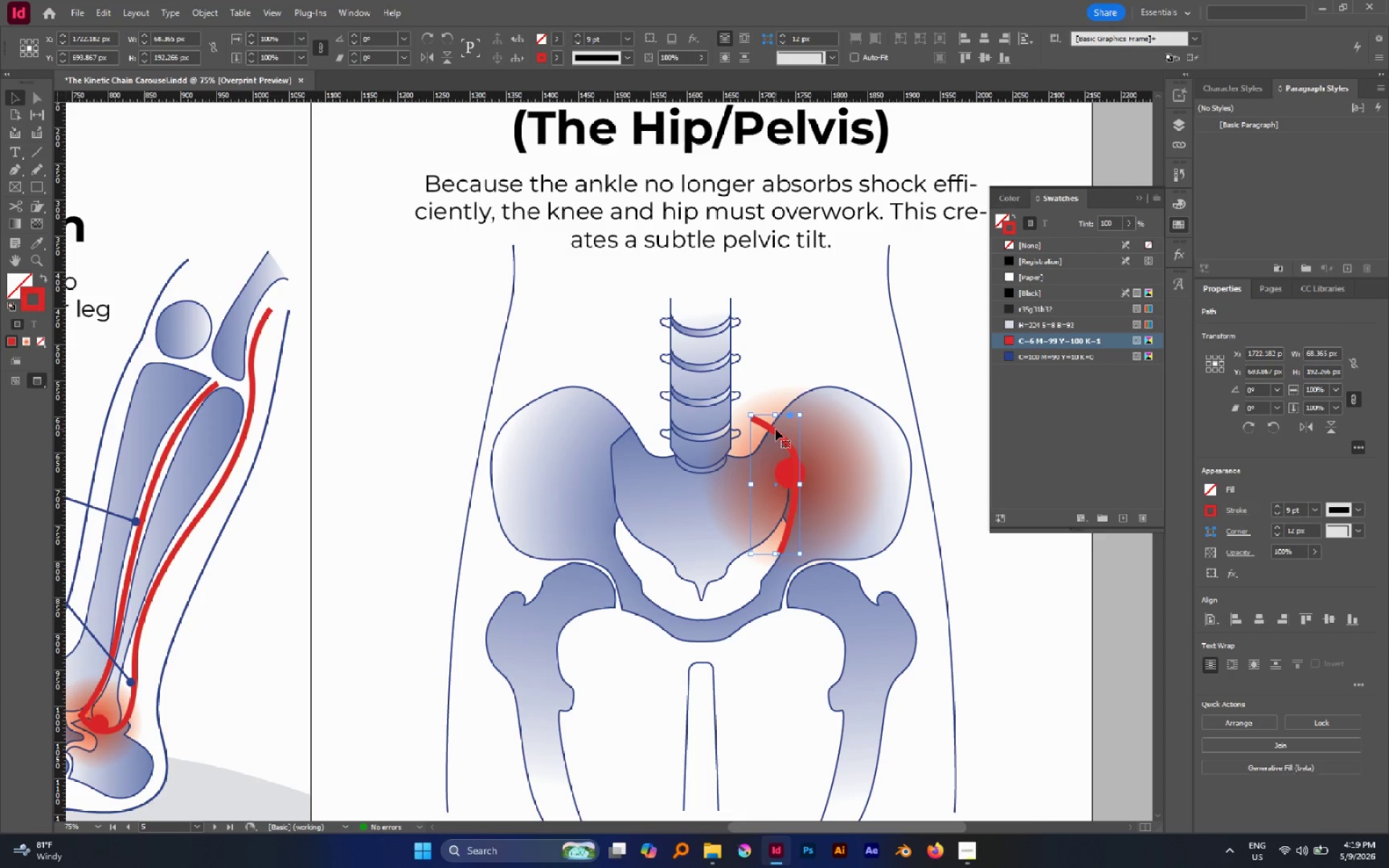 
key(ArrowLeft)
 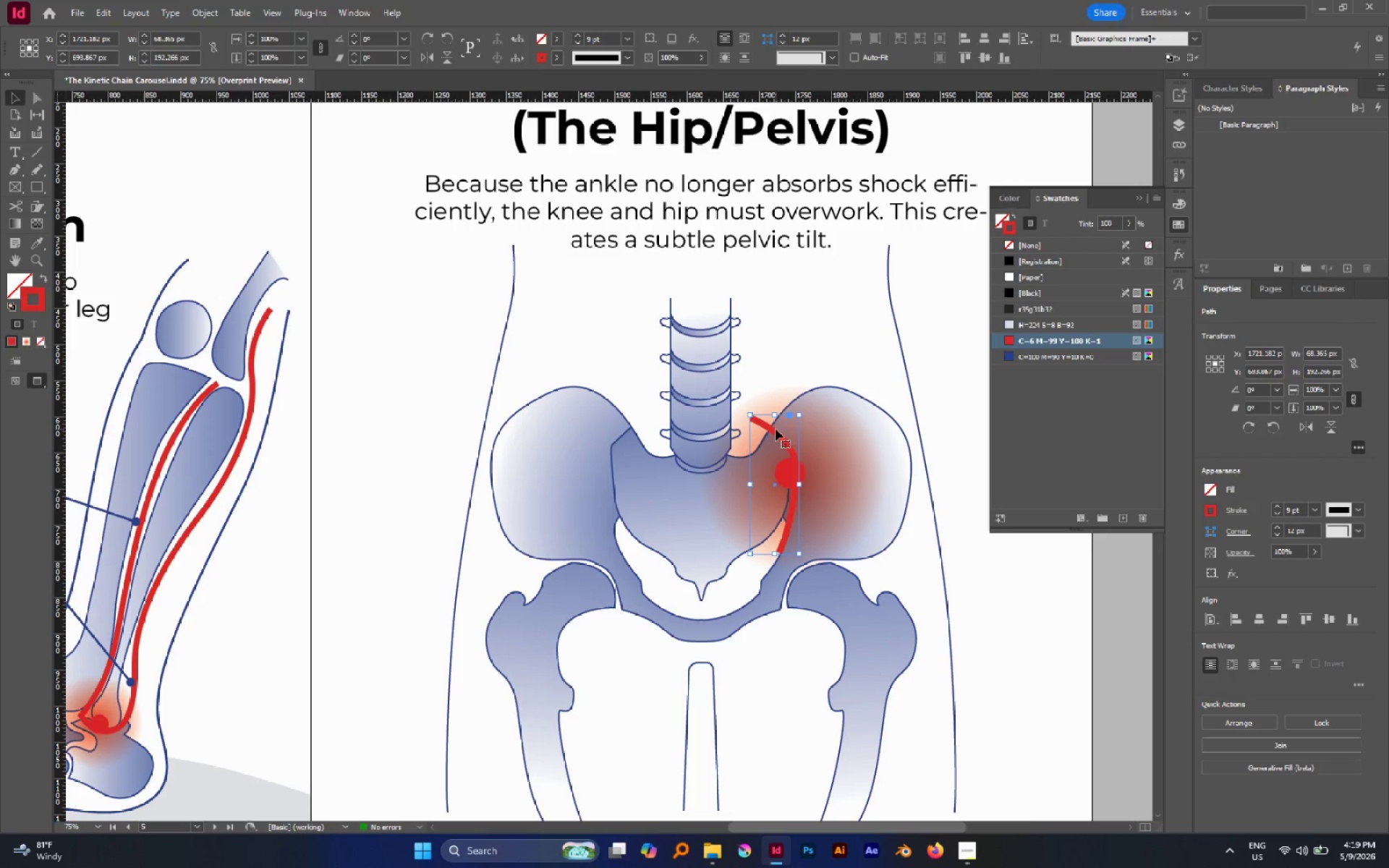 
key(ArrowLeft)
 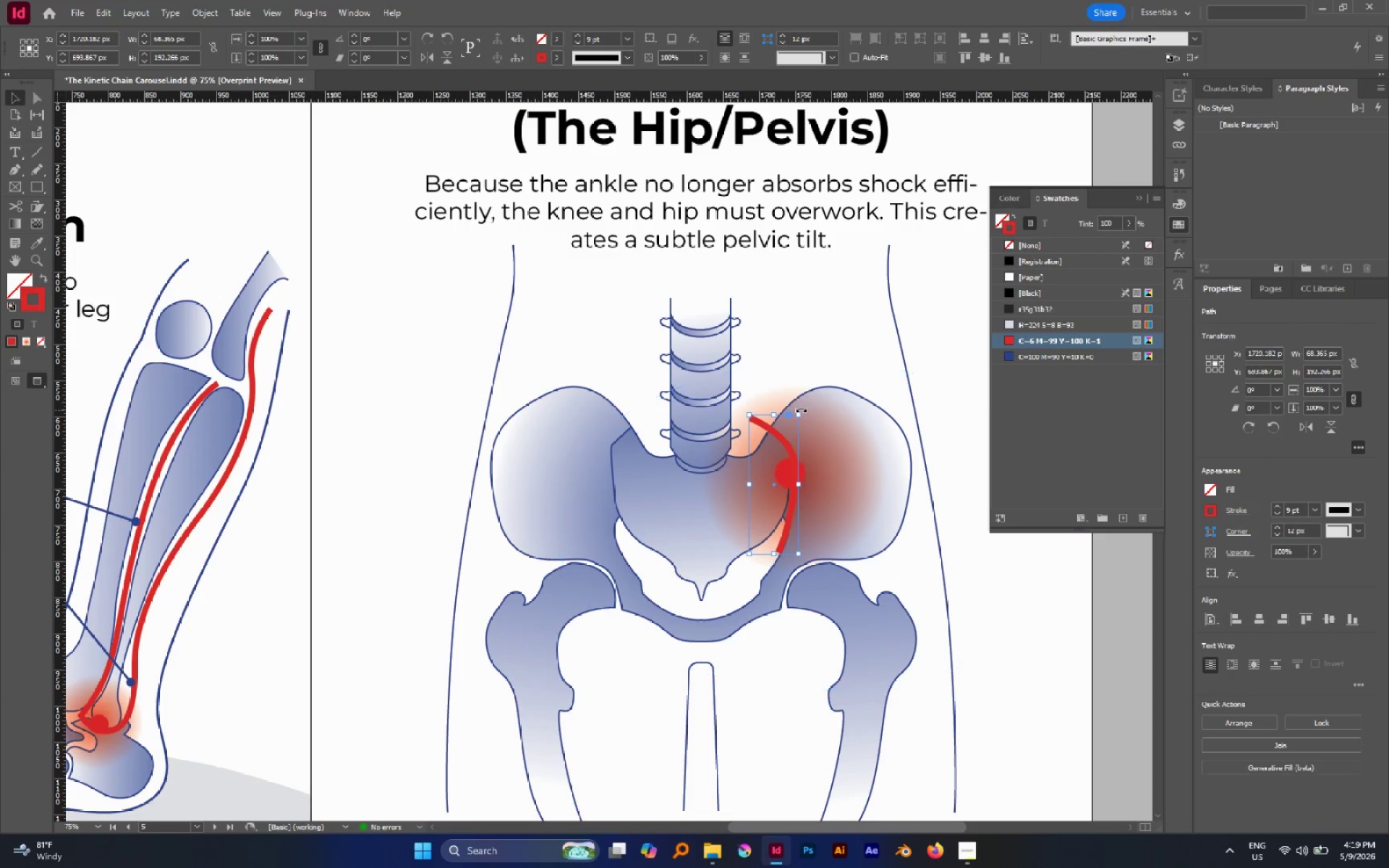 
left_click_drag(start_coordinate=[804, 412], to_coordinate=[813, 417])
 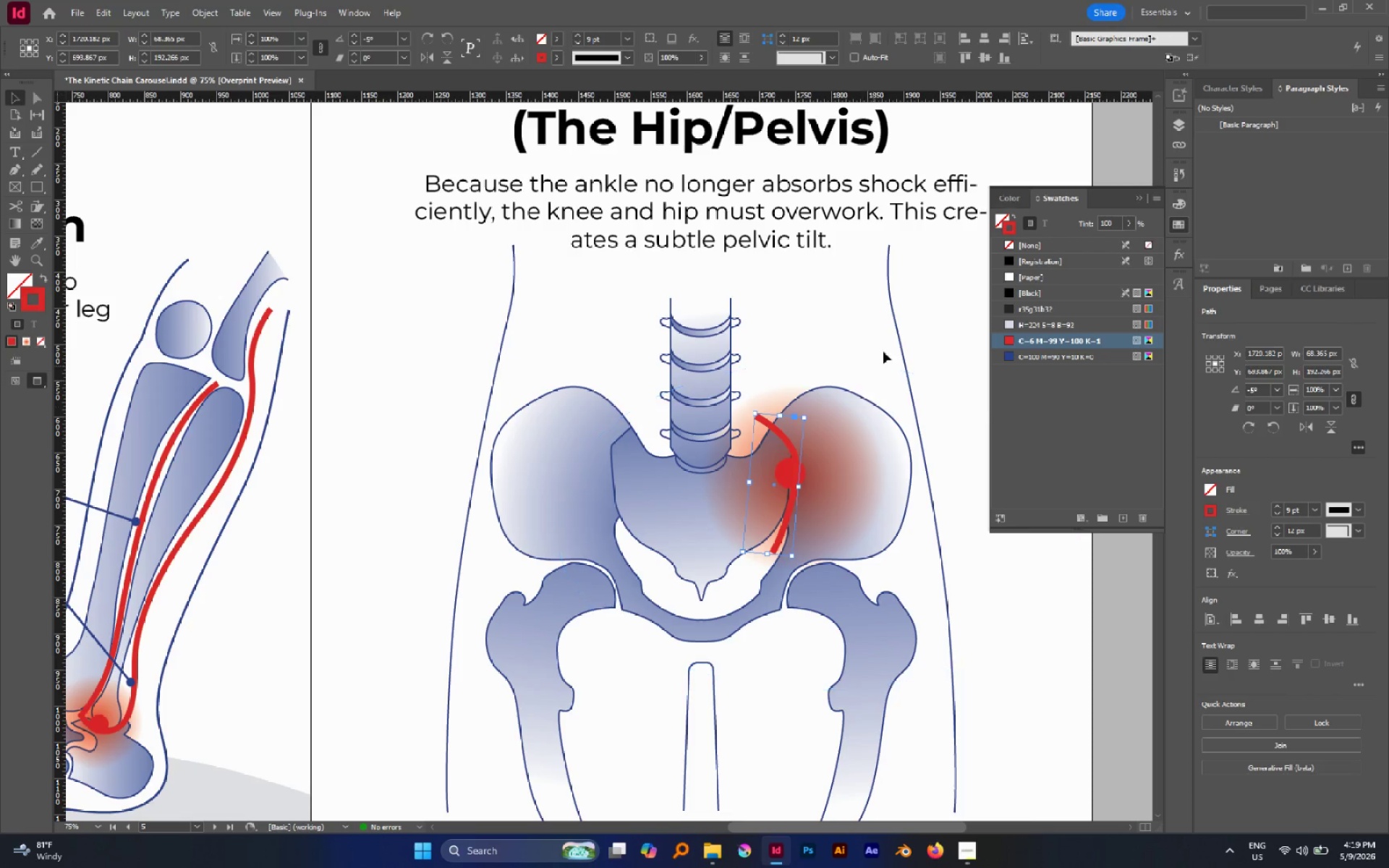 
left_click([917, 331])
 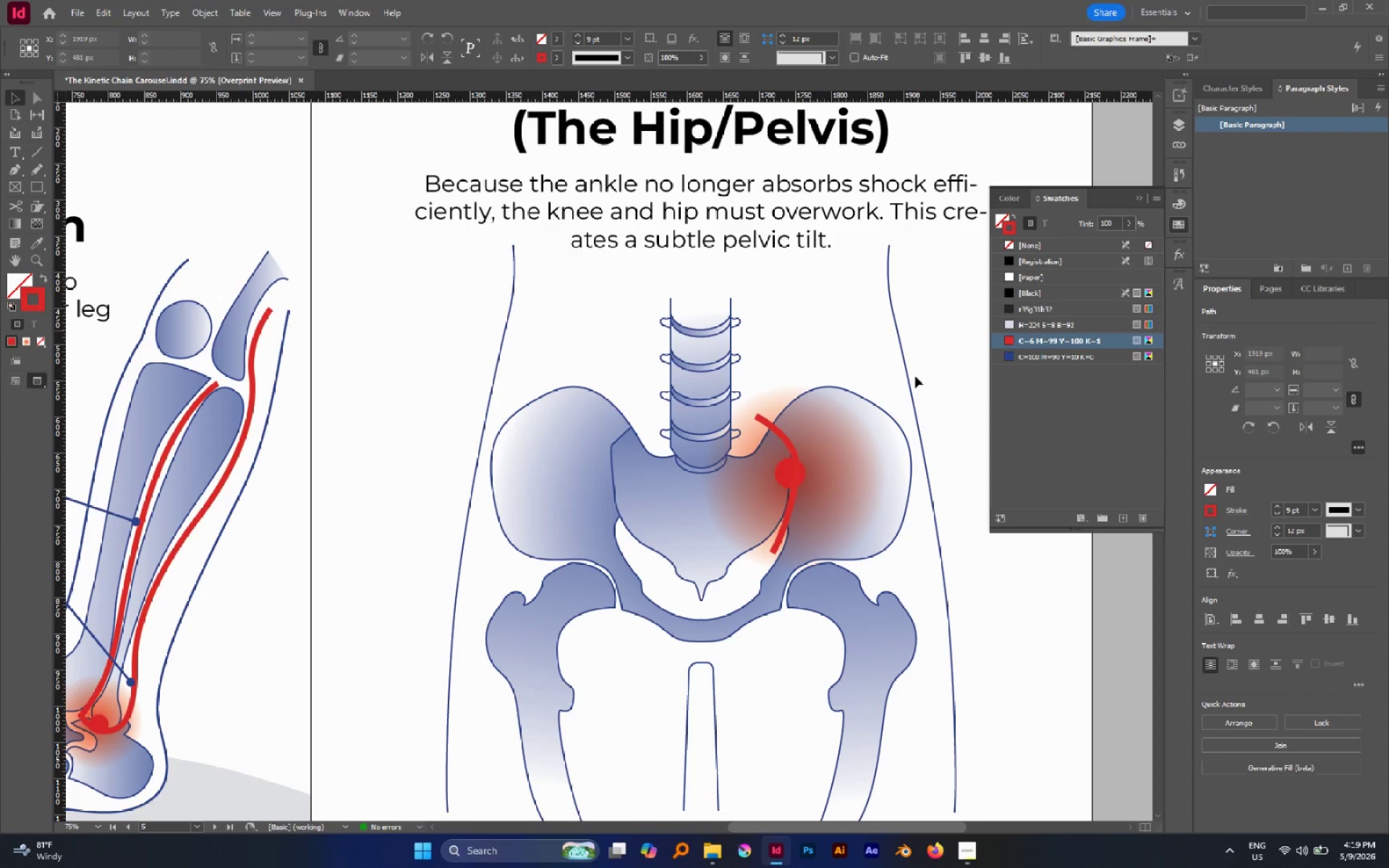 
key(Alt+AltLeft)
 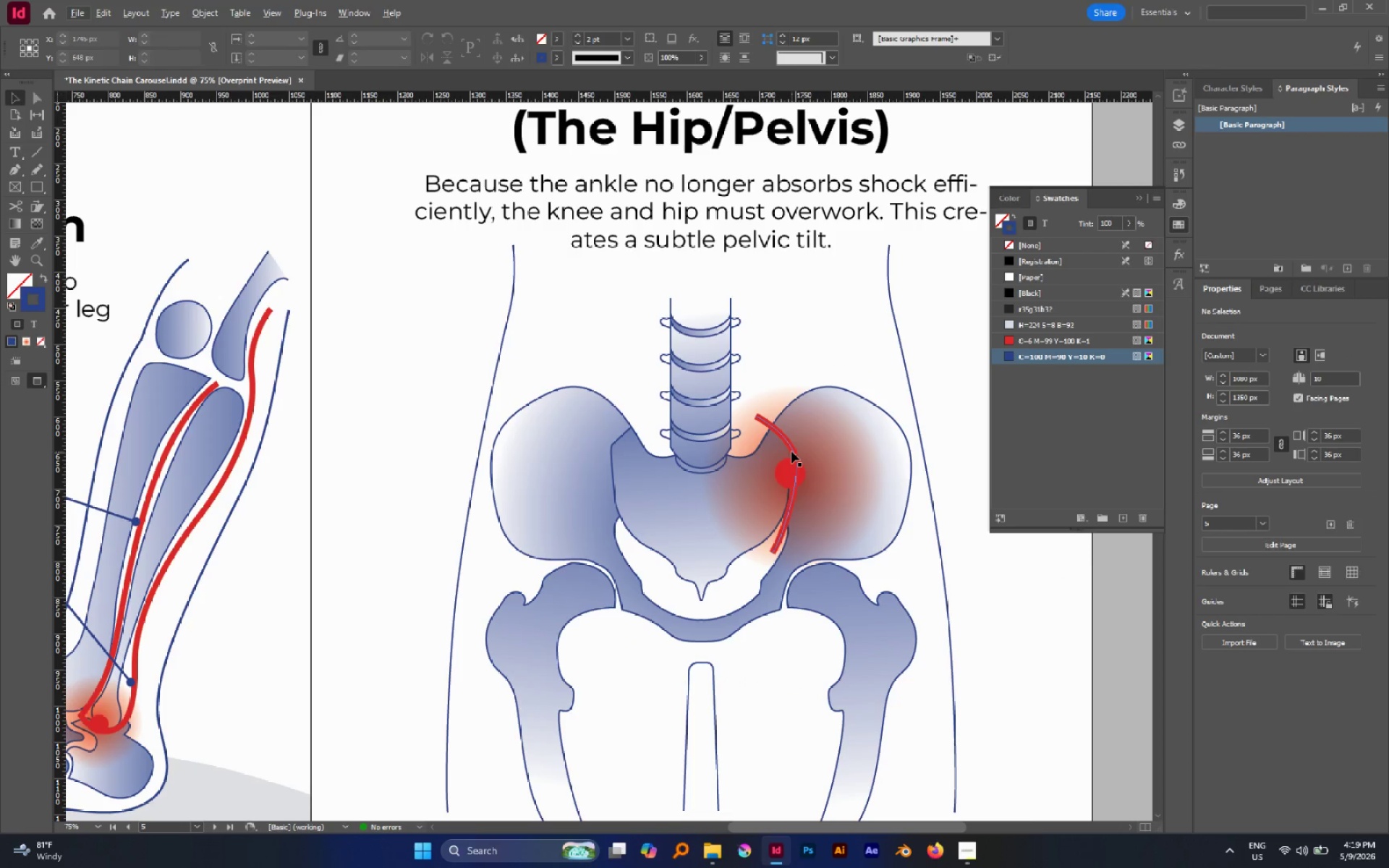 
left_click([791, 451])
 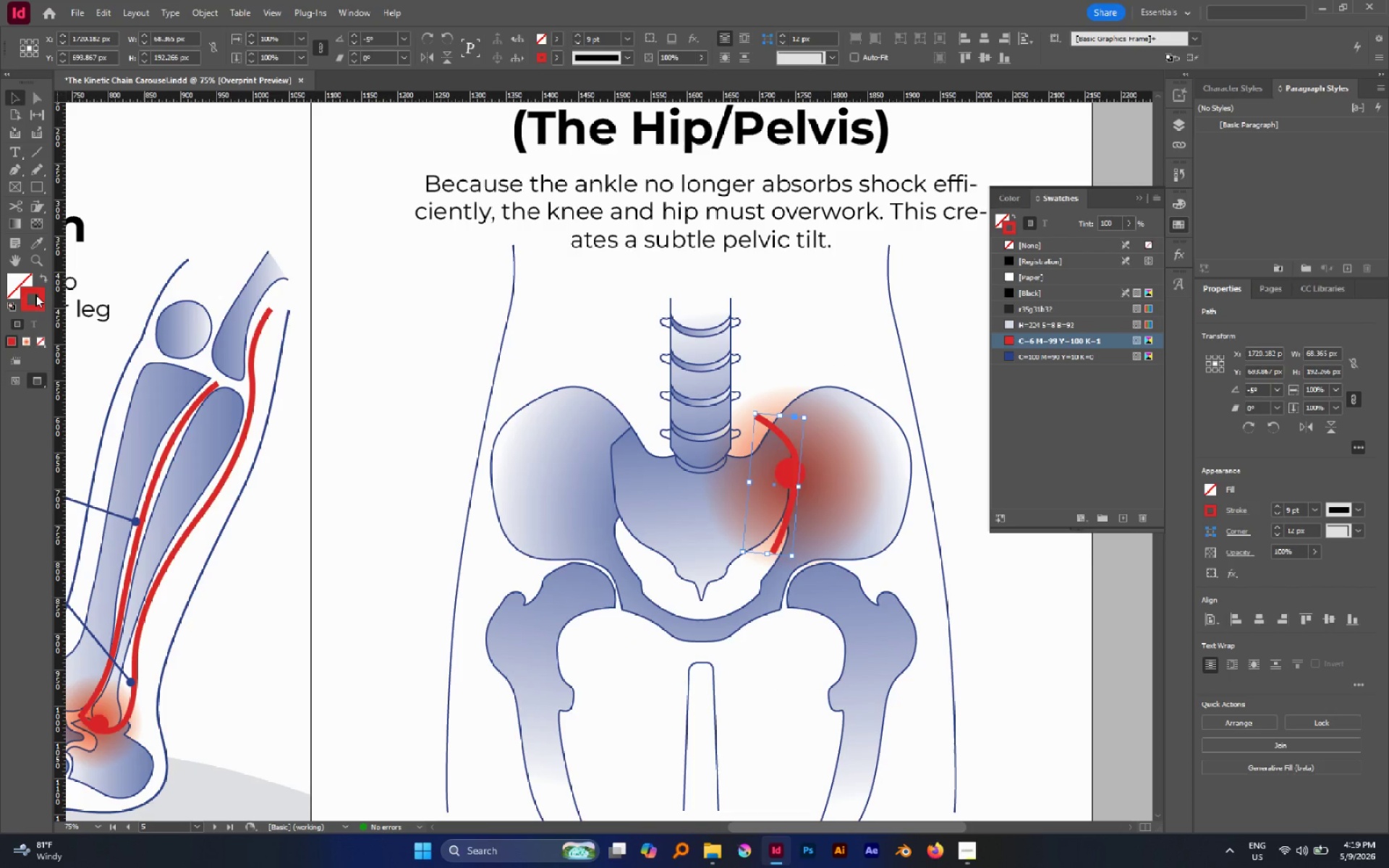 
double_click([35, 294])
 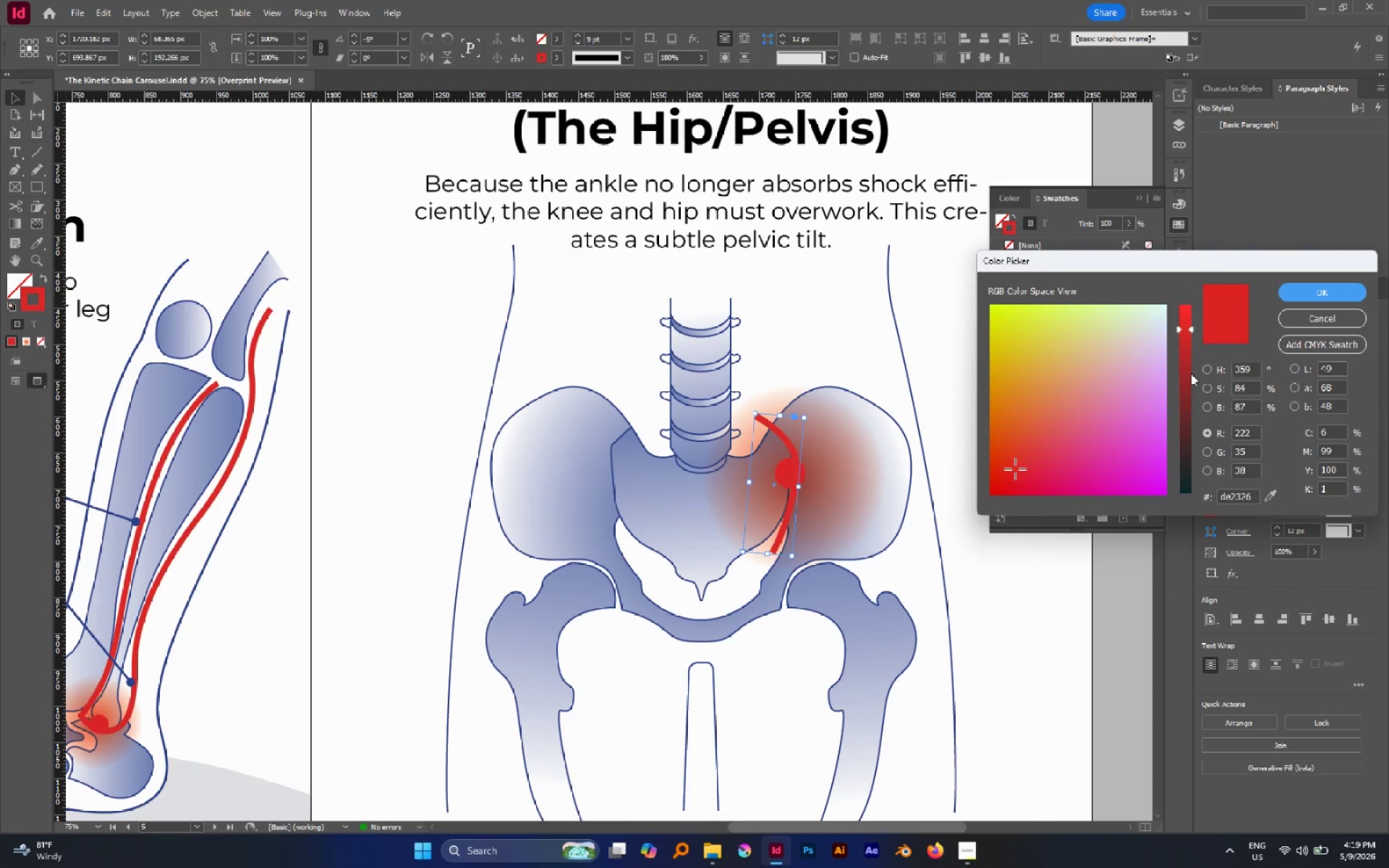 
left_click([1210, 371])
 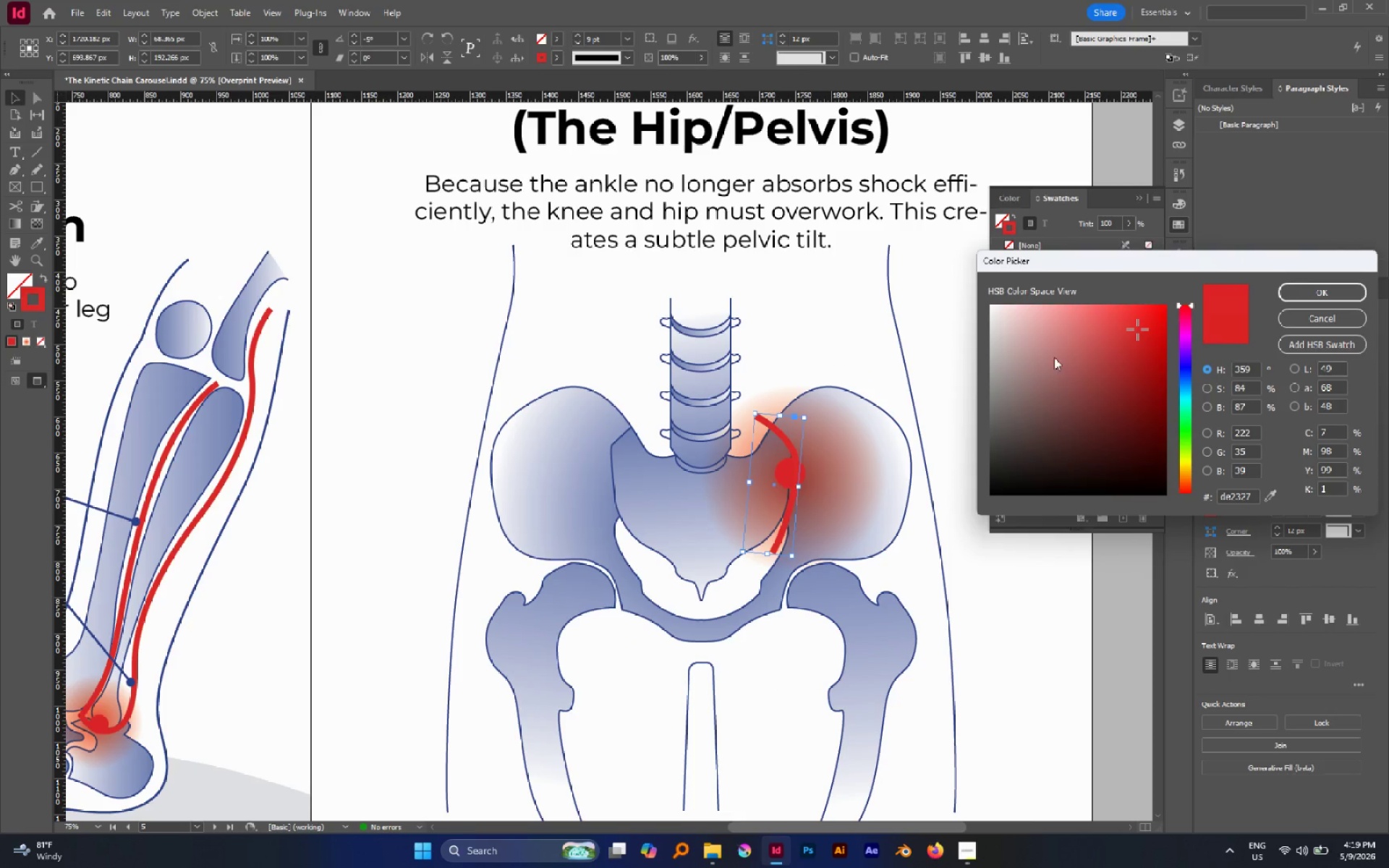 
left_click_drag(start_coordinate=[1060, 350], to_coordinate=[1036, 334])
 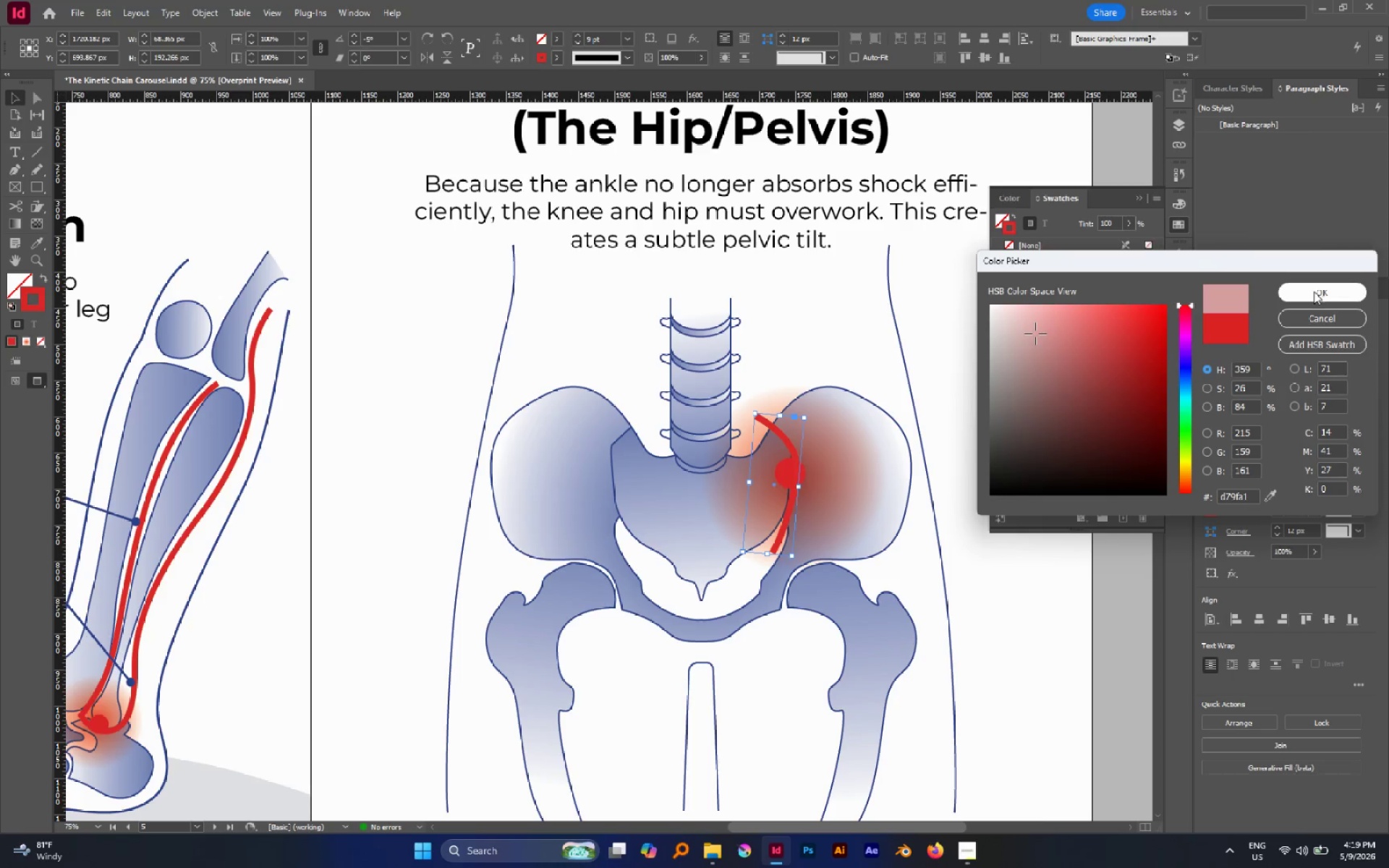 
left_click([1314, 292])
 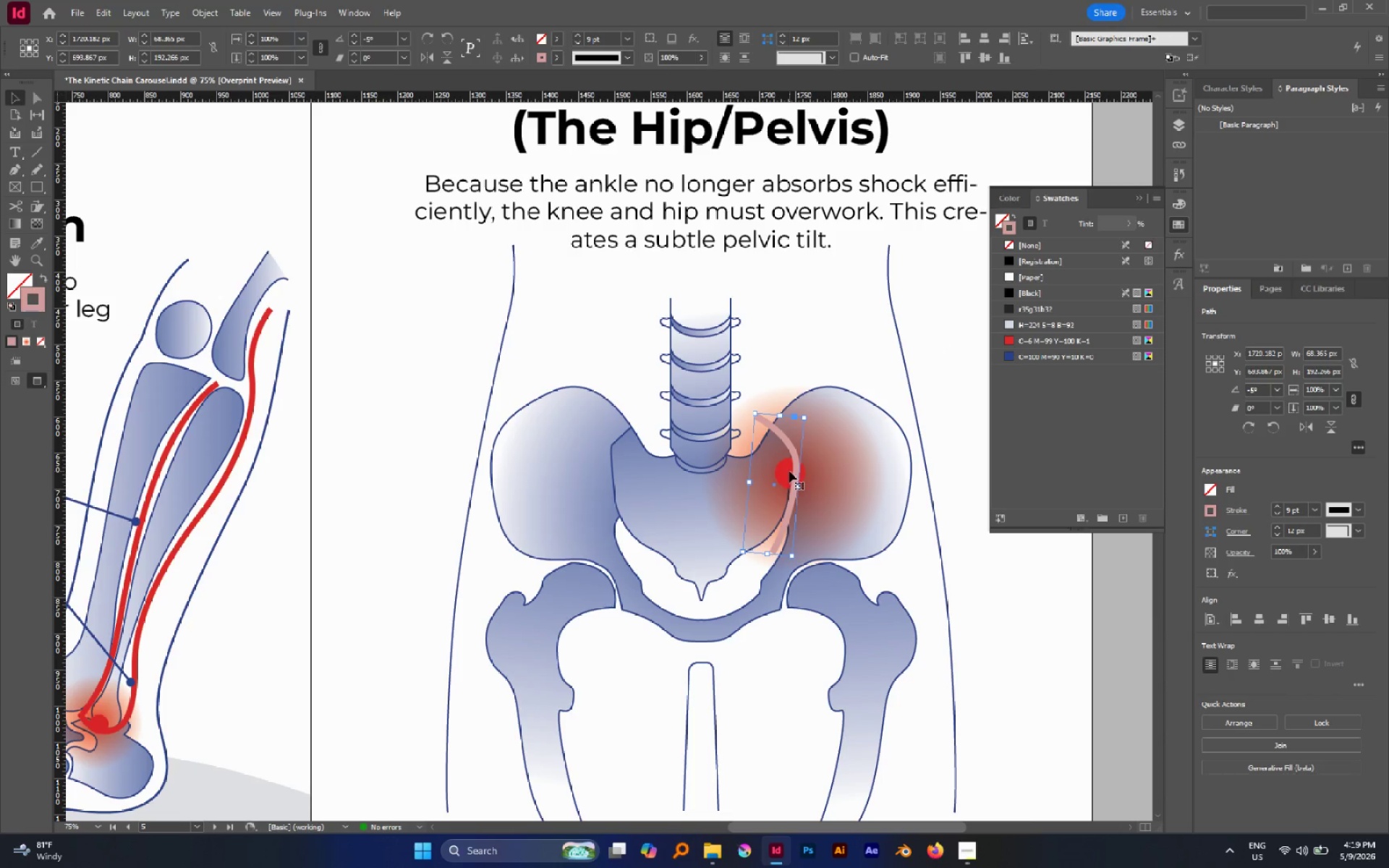 
key(Control+BracketLeft)
 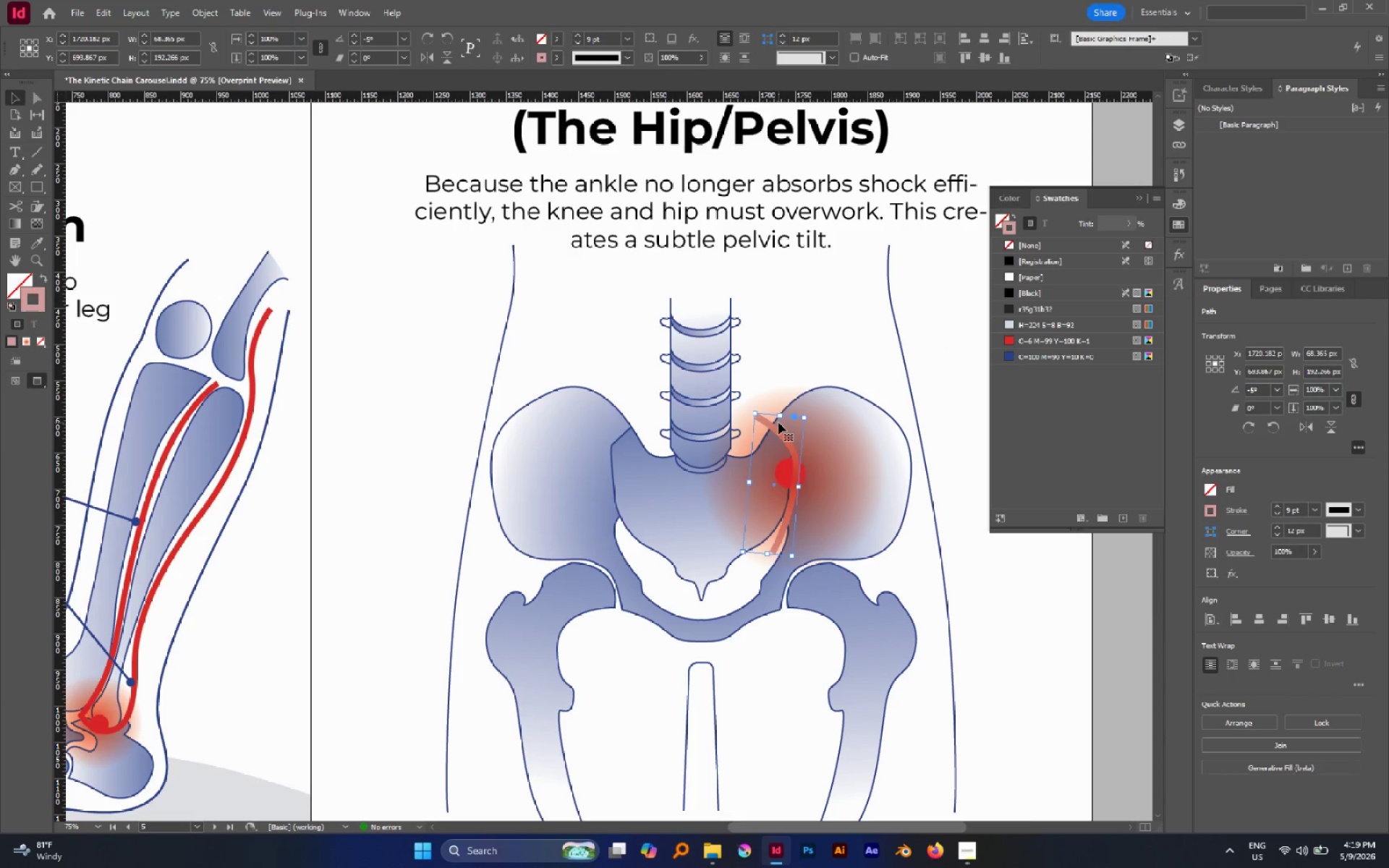 
key(Control+BracketLeft)
 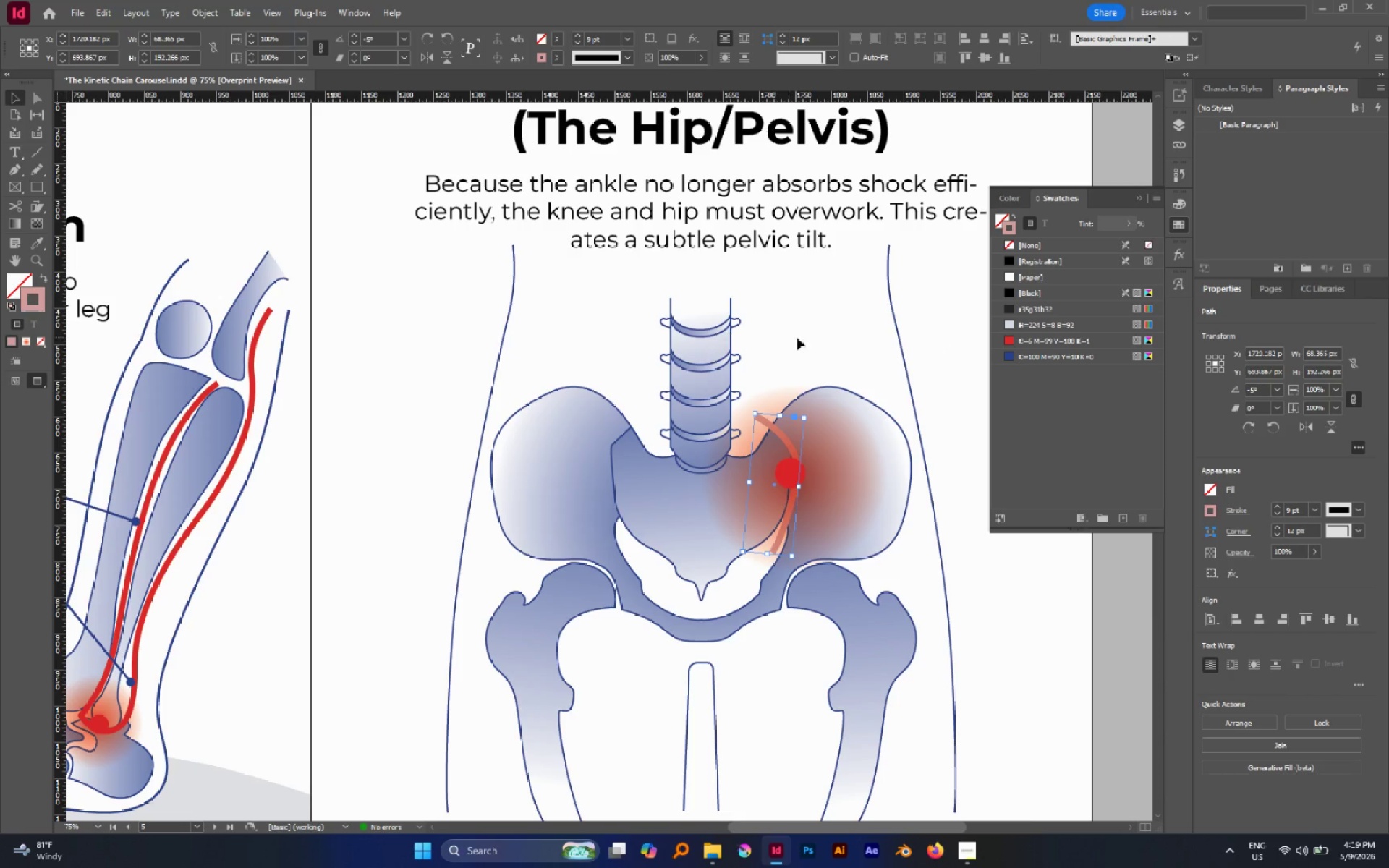 
left_click([996, 354])
 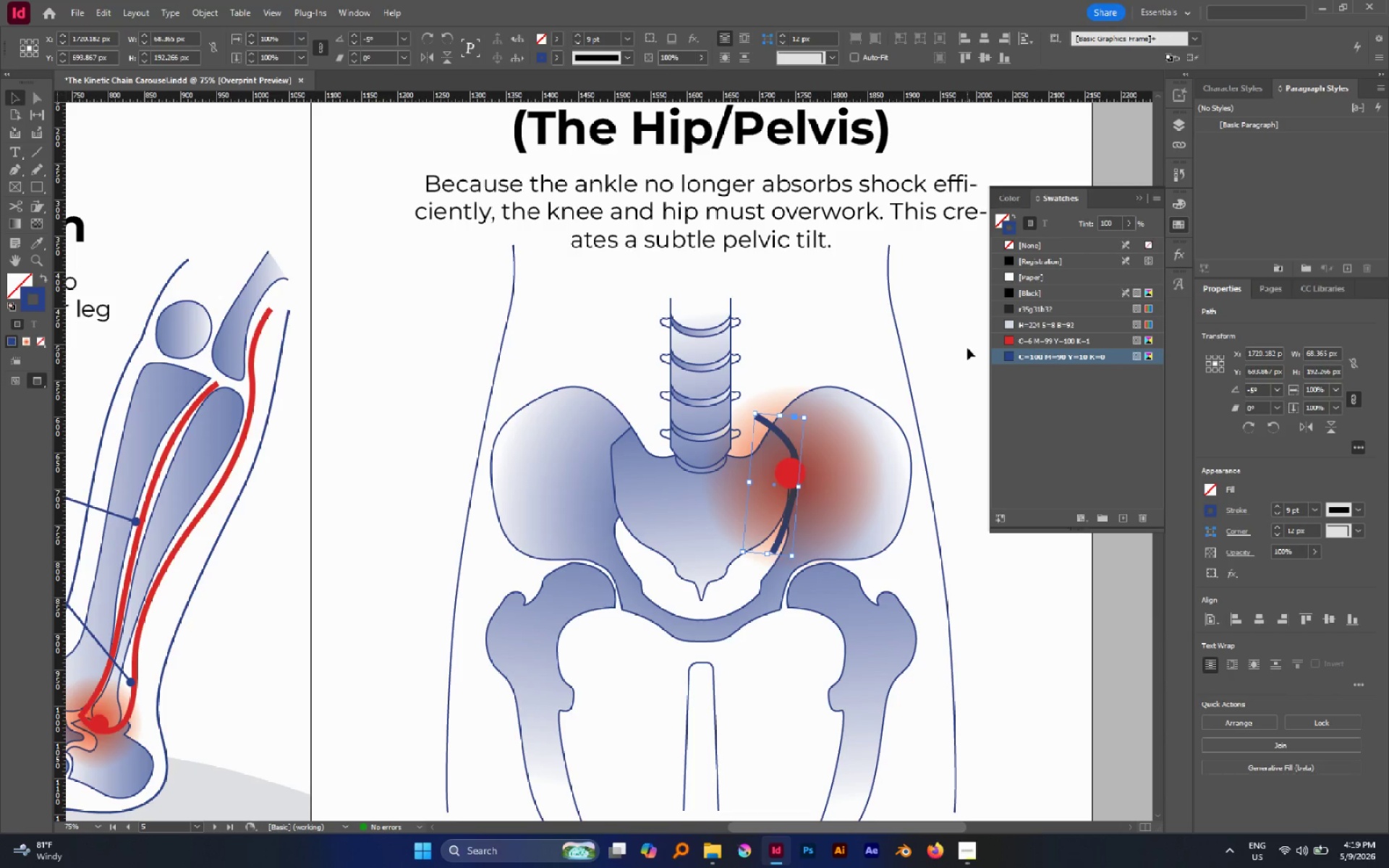 
key(Control+Z)
 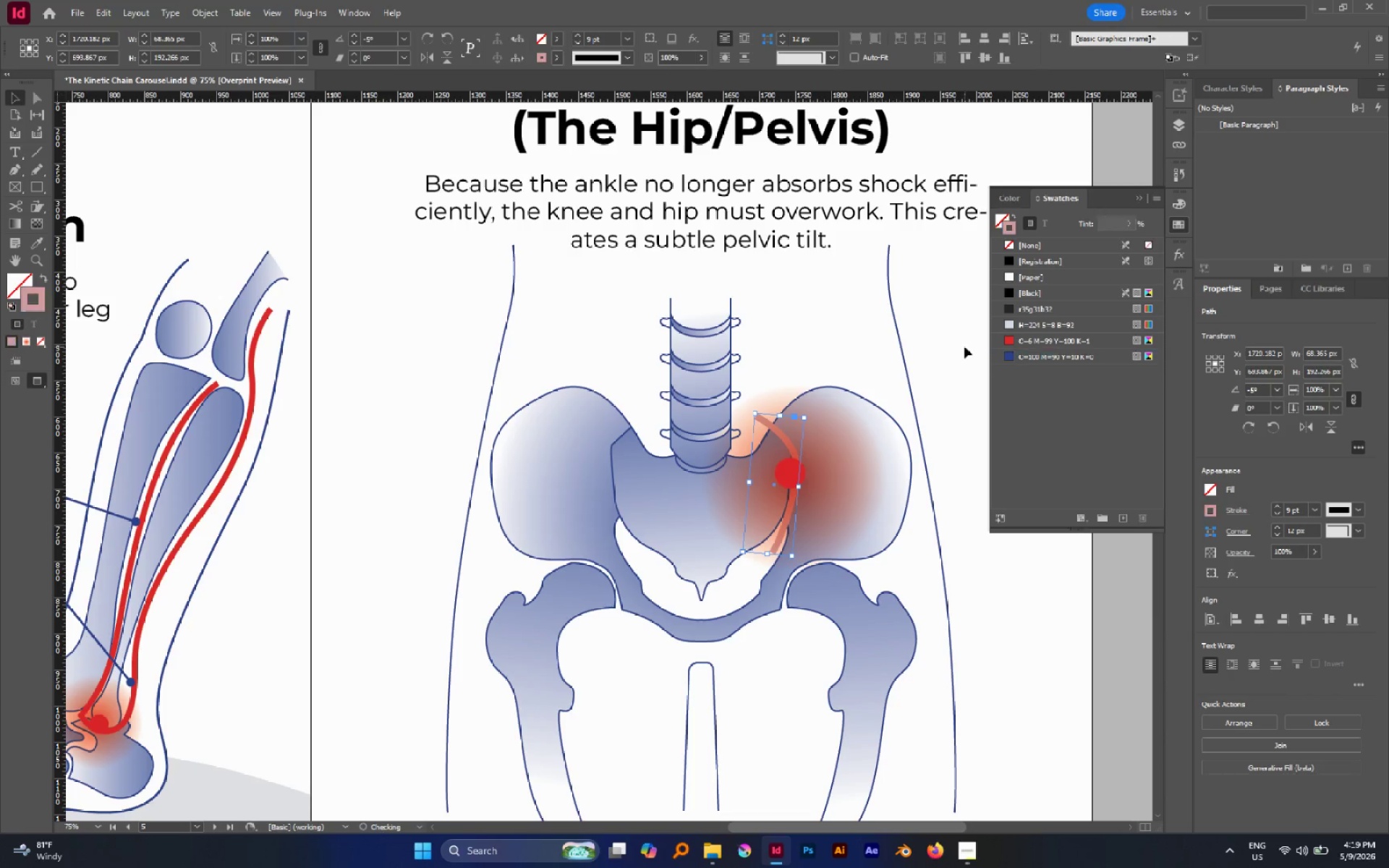 
left_click([964, 346])
 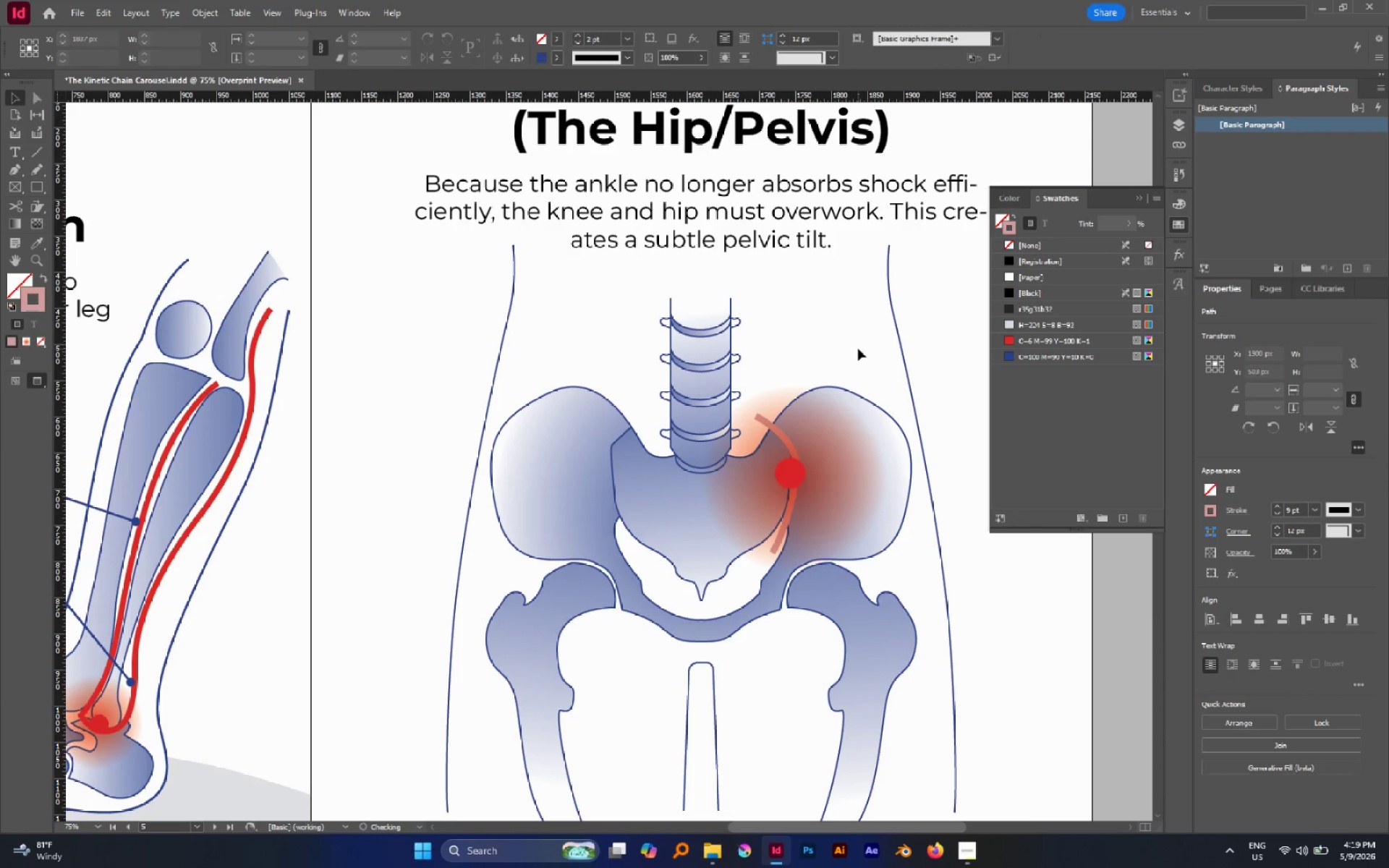 
hold_key(key=AltLeft, duration=1.06)
scroll: coordinate [856, 351], scroll_direction: down, amount: 1.0
 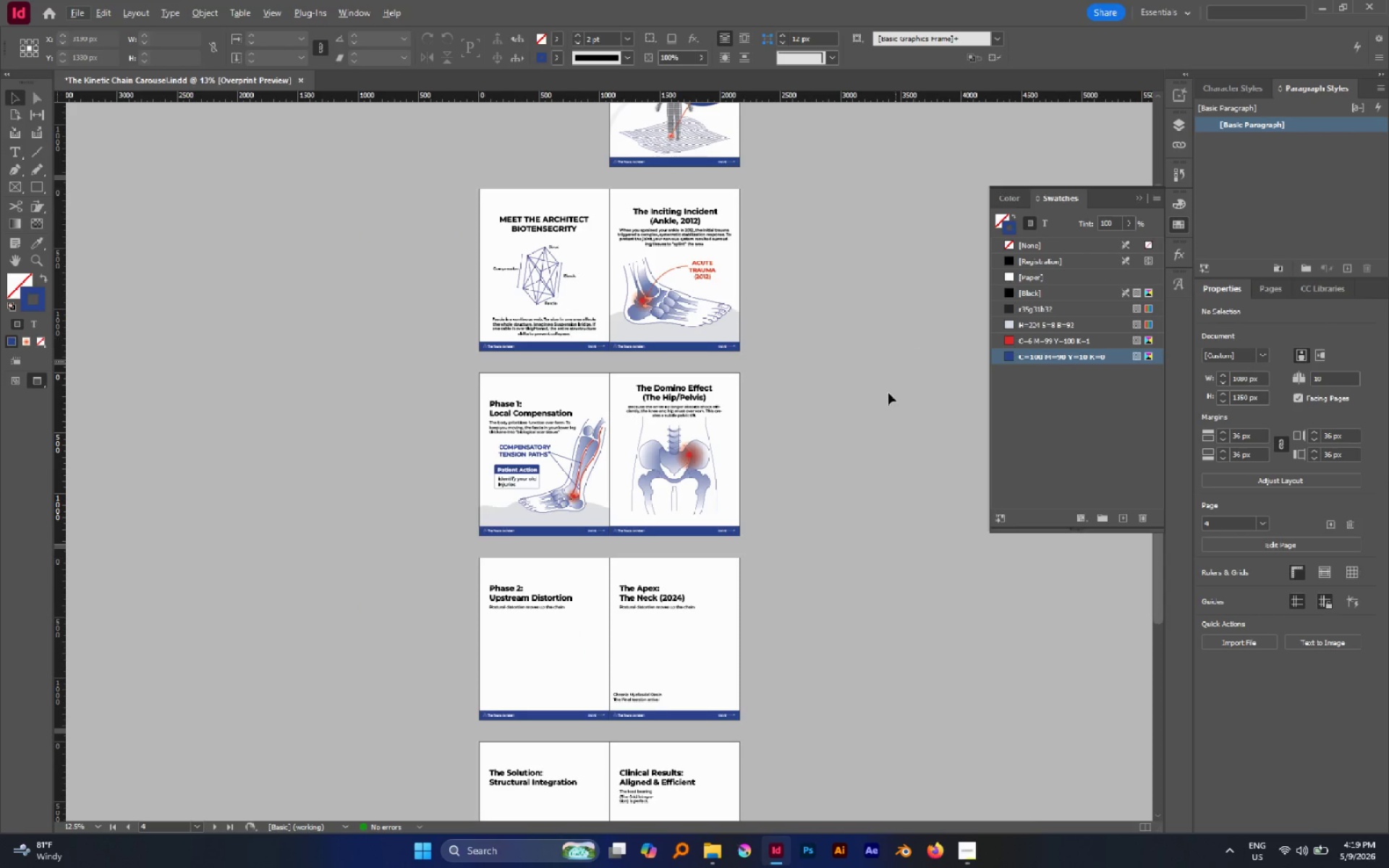 
hold_key(key=AltLeft, duration=0.8)
scroll: coordinate [680, 456], scroll_direction: up, amount: 1.0
 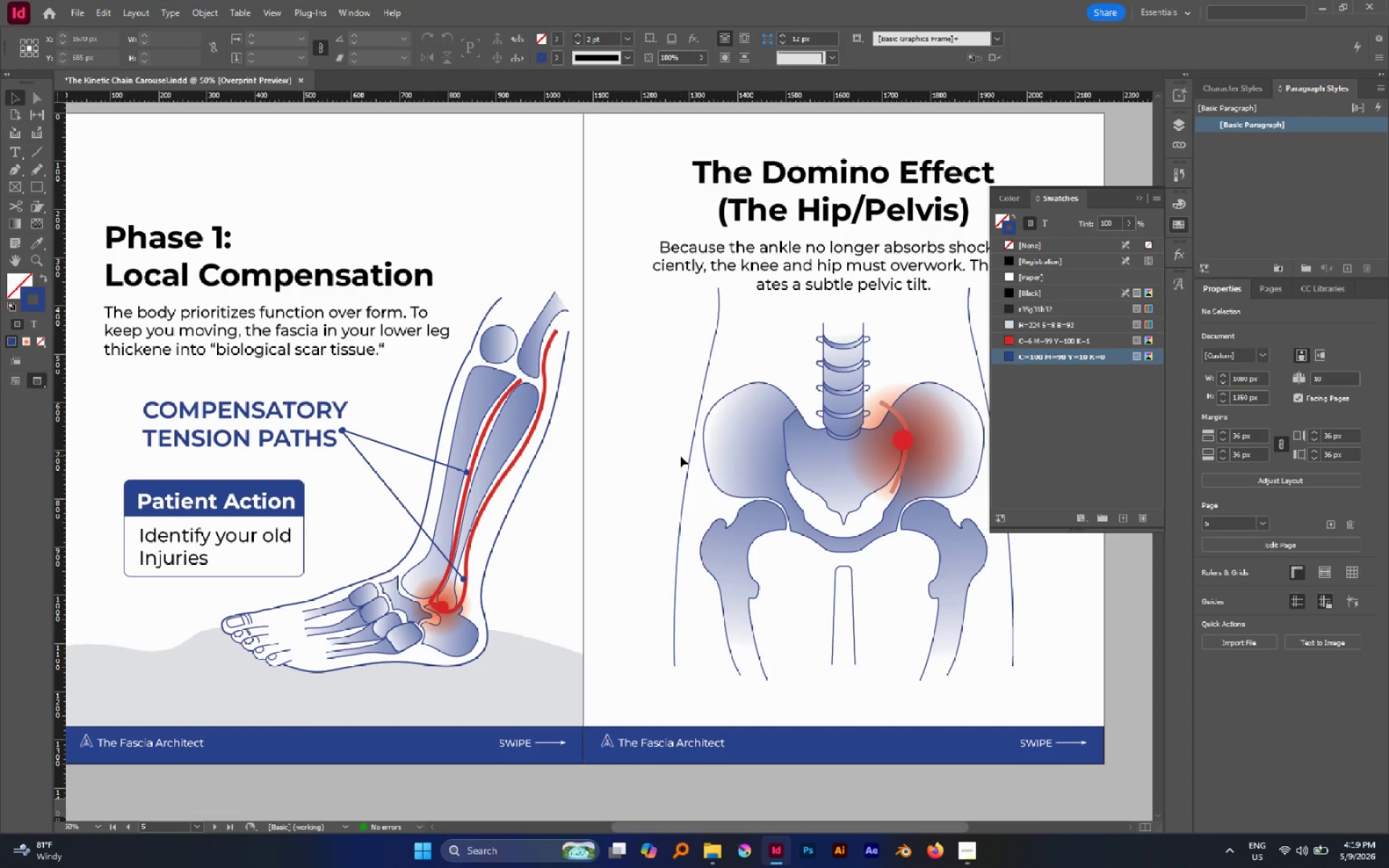 
hold_key(key=AltLeft, duration=1.27)
 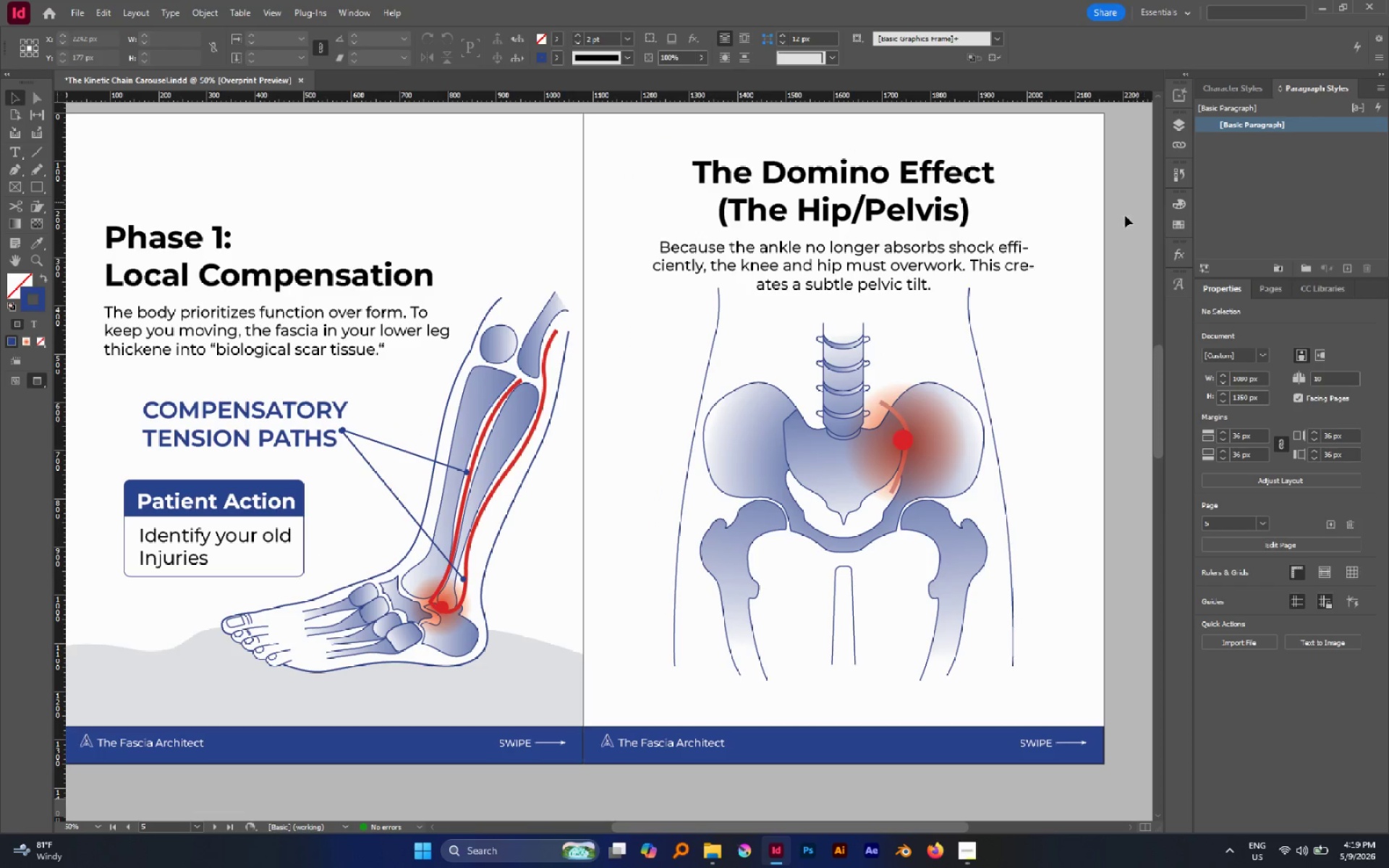 
hold_key(key=AltLeft, duration=0.58)
scroll: coordinate [716, 645], scroll_direction: none, amount: 0.0
 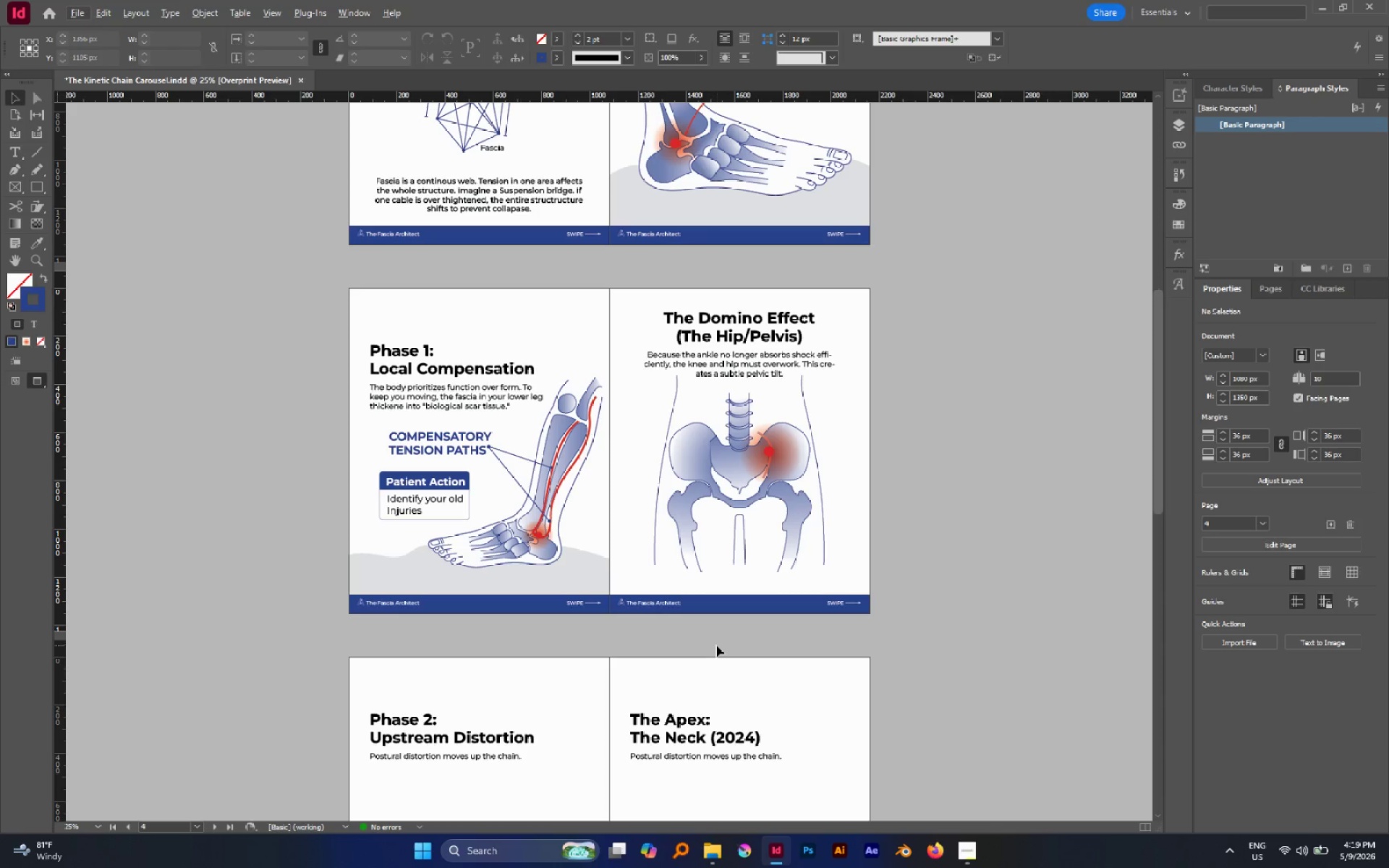 
key(Control+S)
 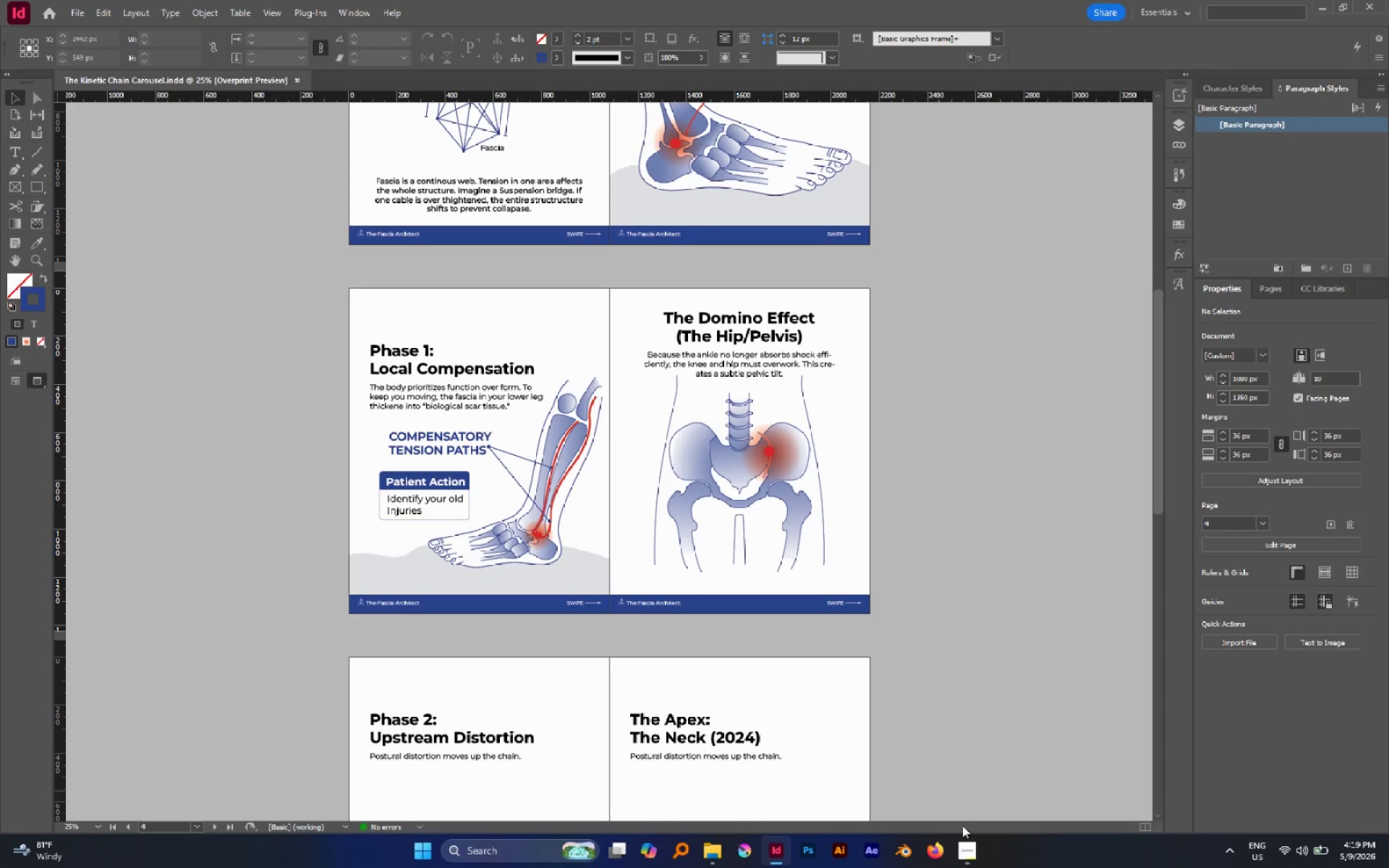 
left_click([975, 848])